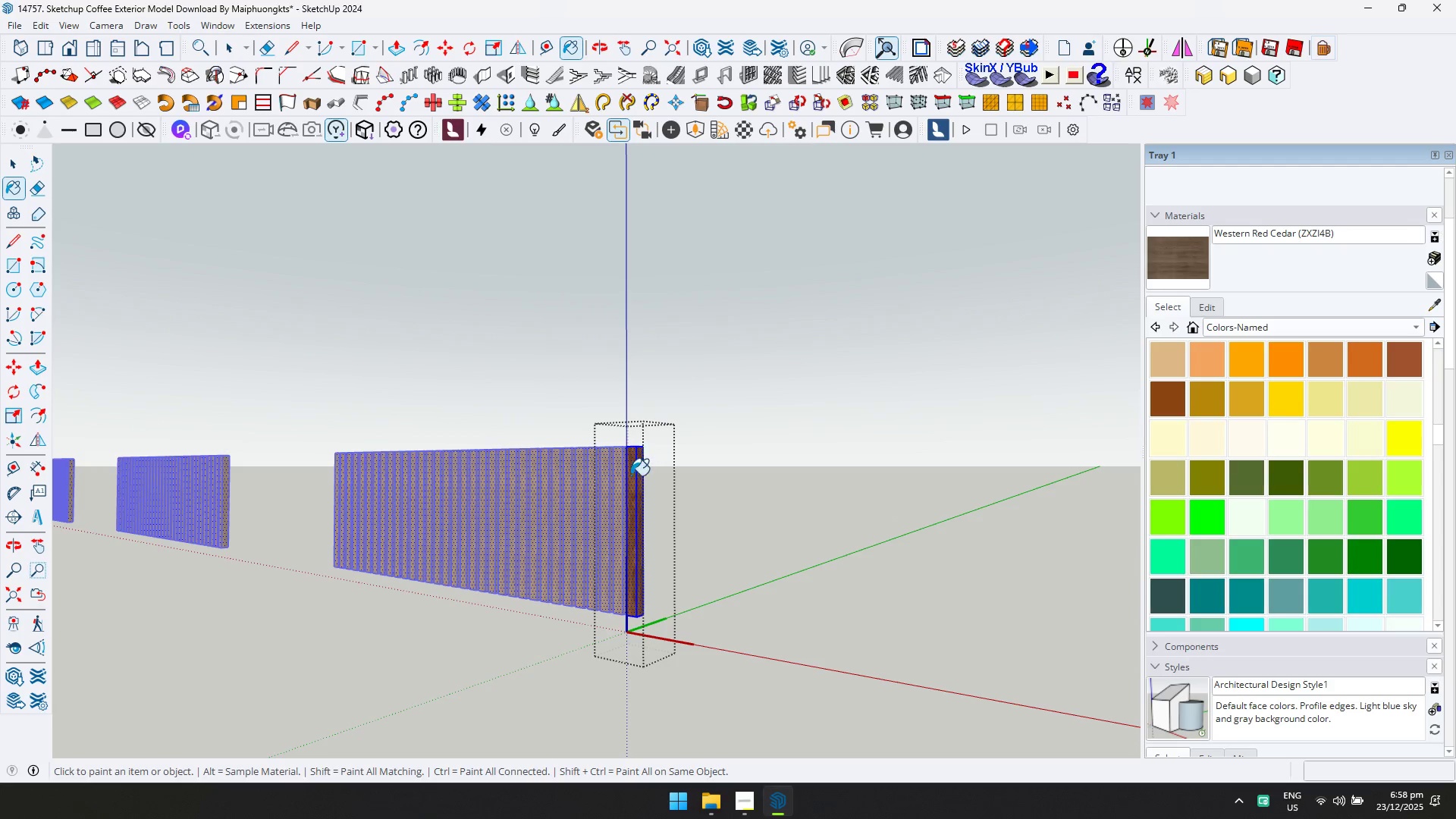 
left_click([639, 472])
 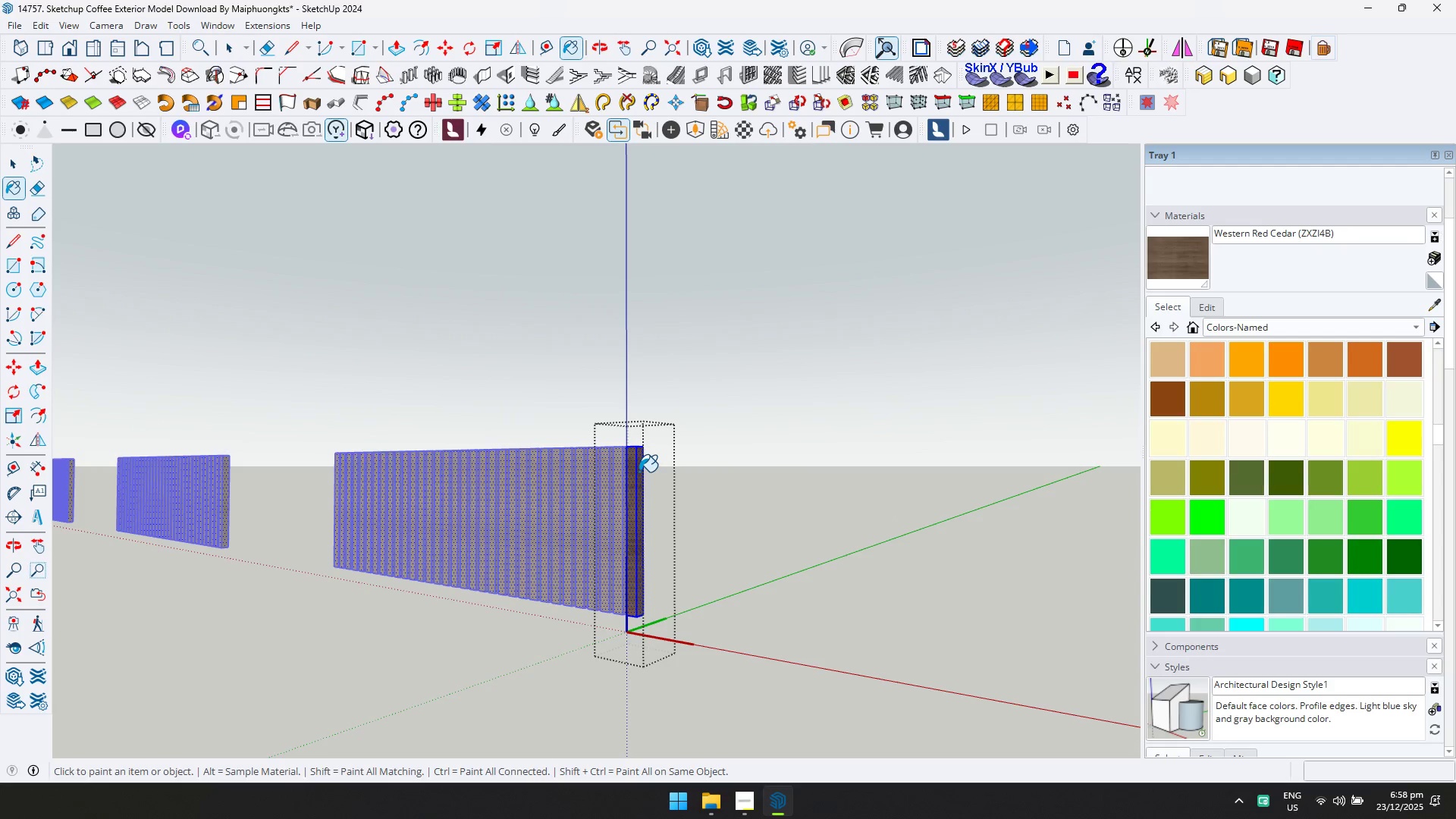 
key(Space)
 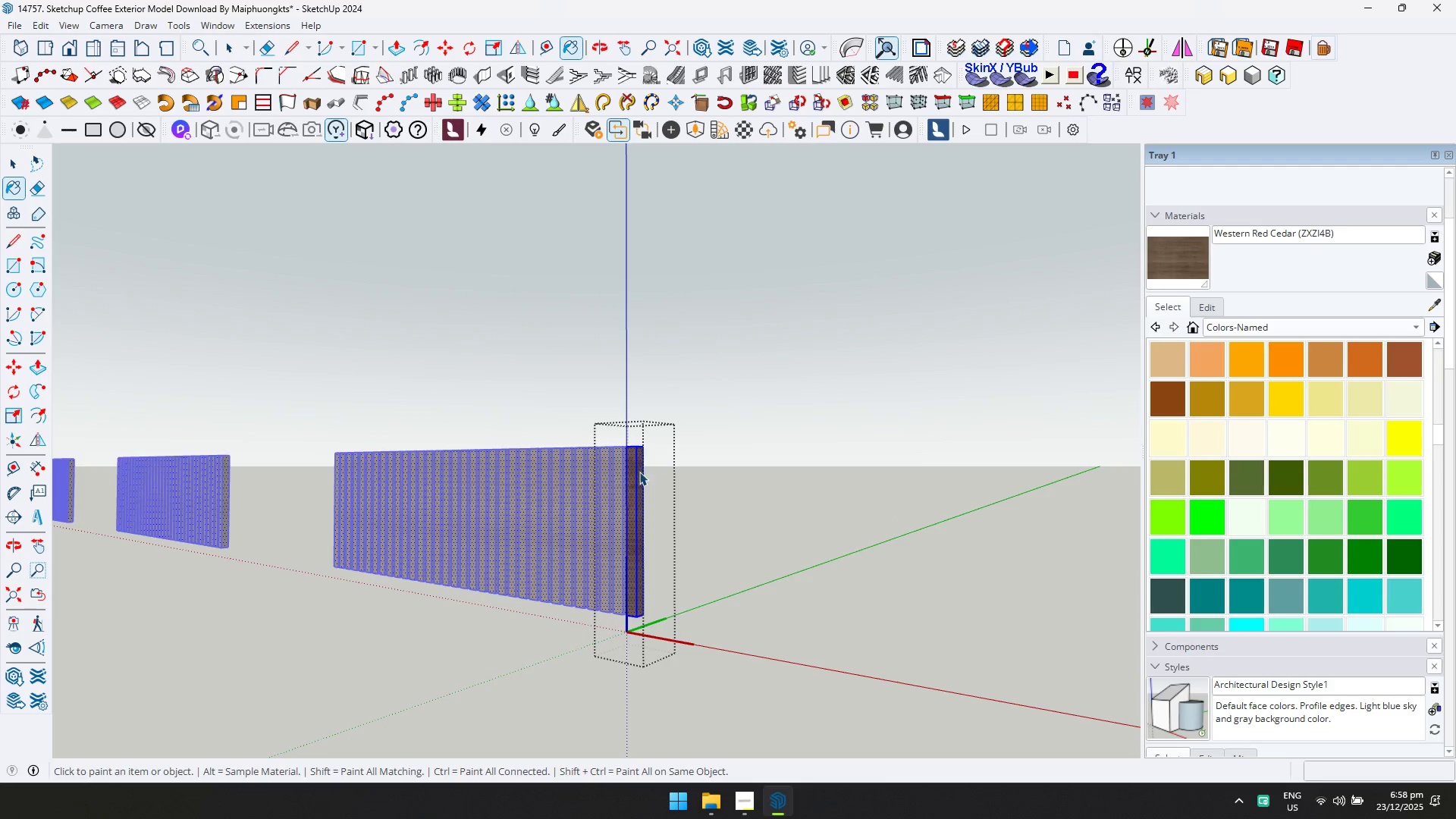 
key(Escape)
 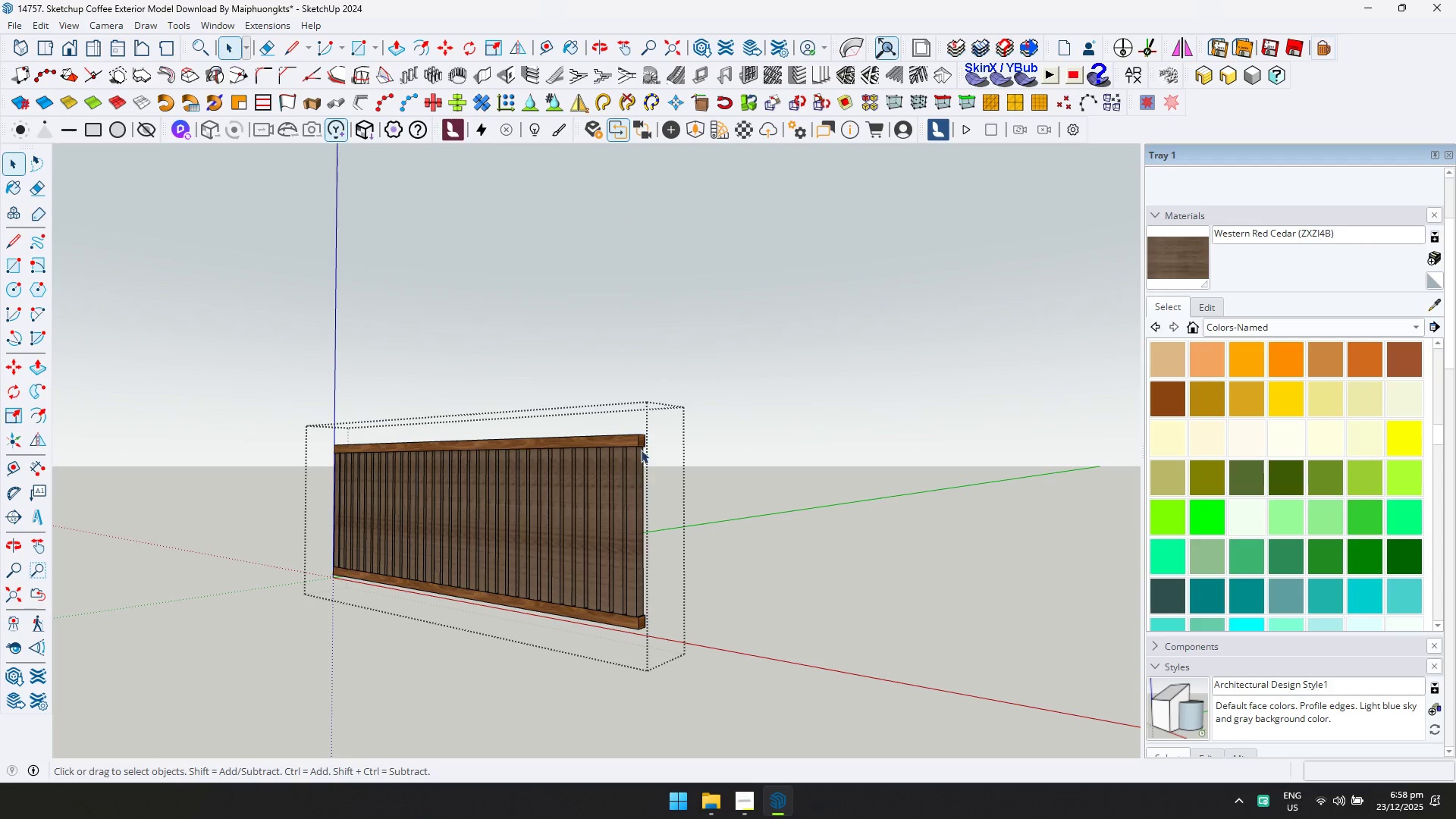 
double_click([641, 438])
 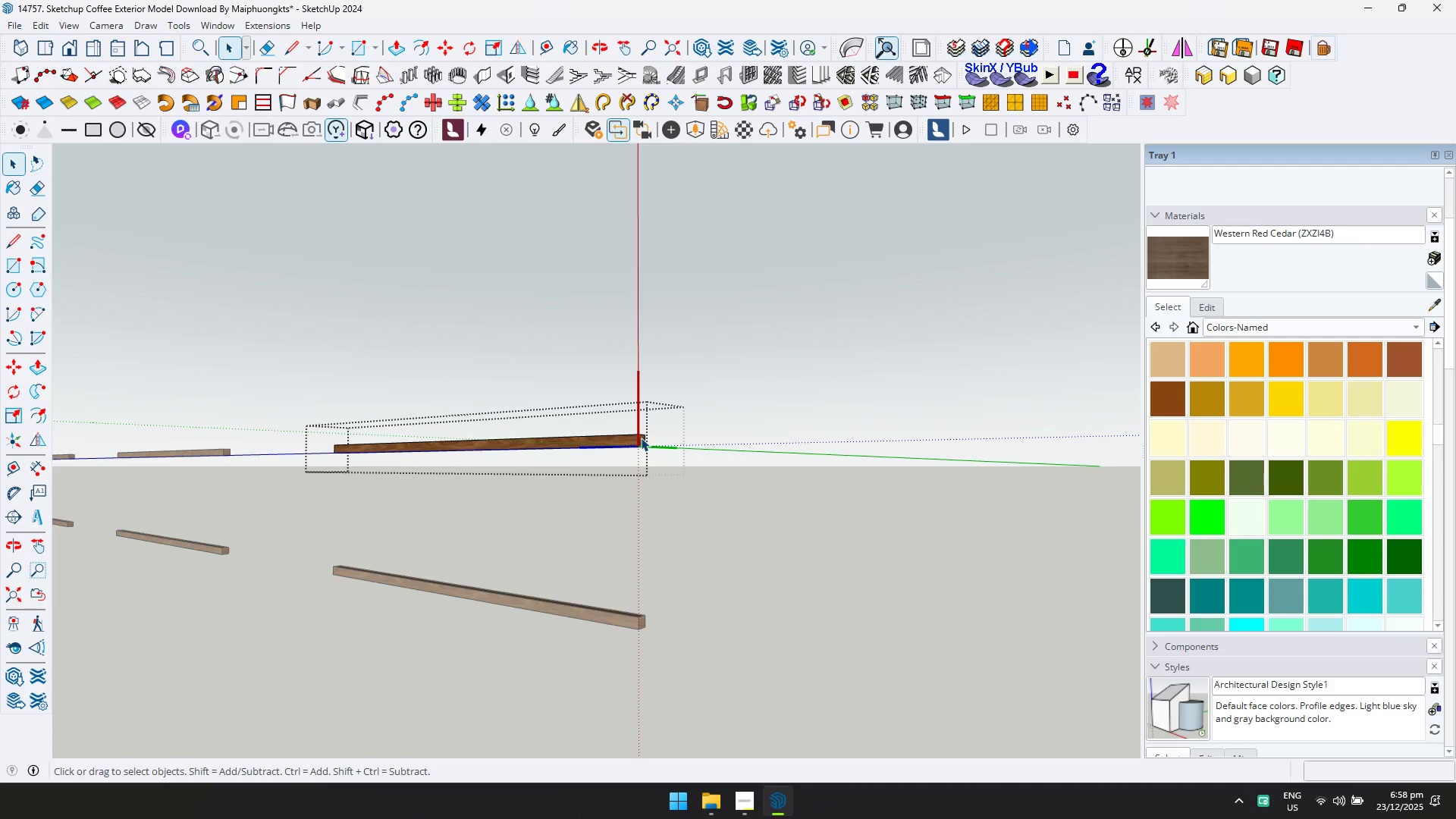 
key(Control+ControlLeft)
 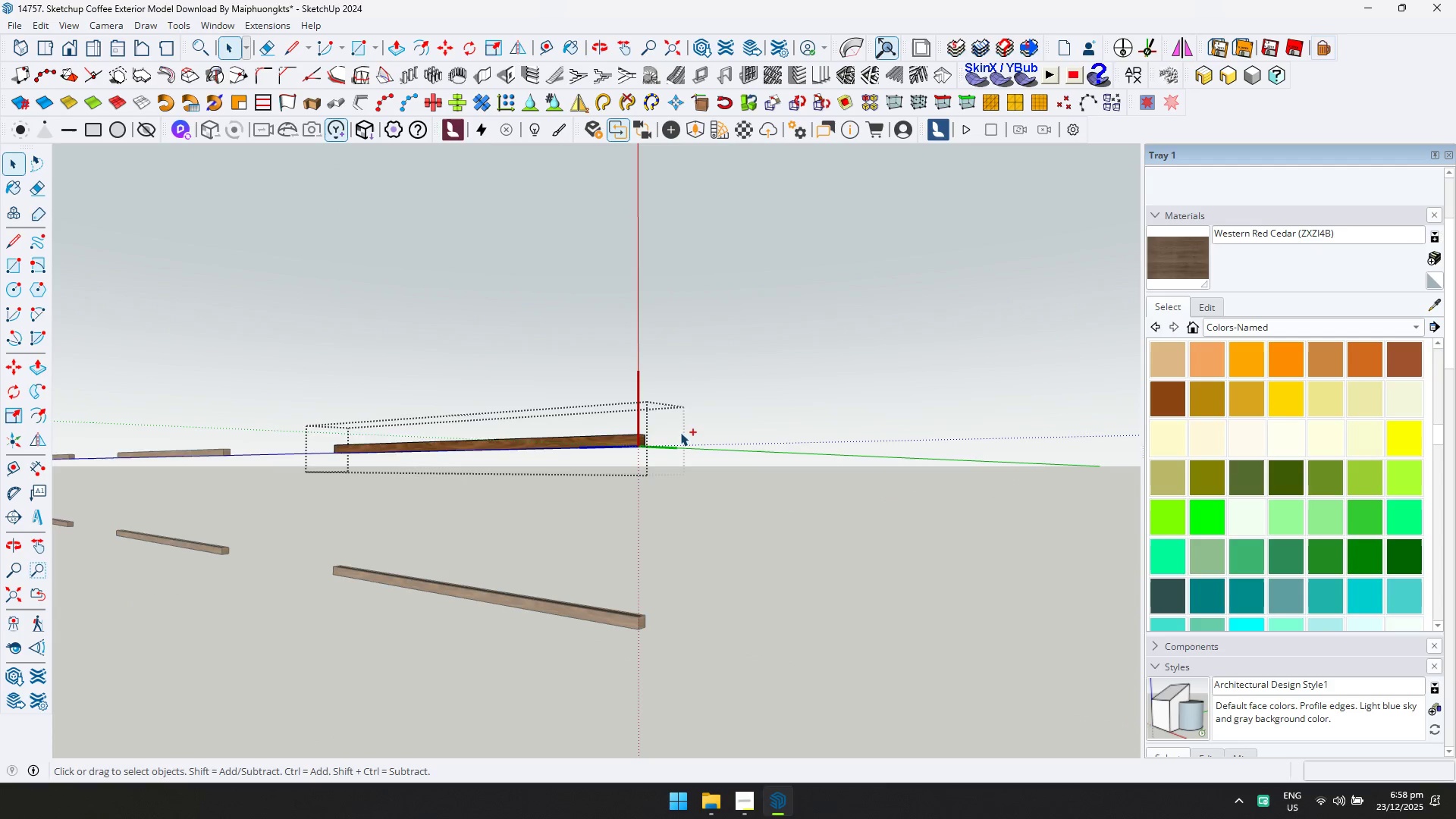 
key(Control+A)
 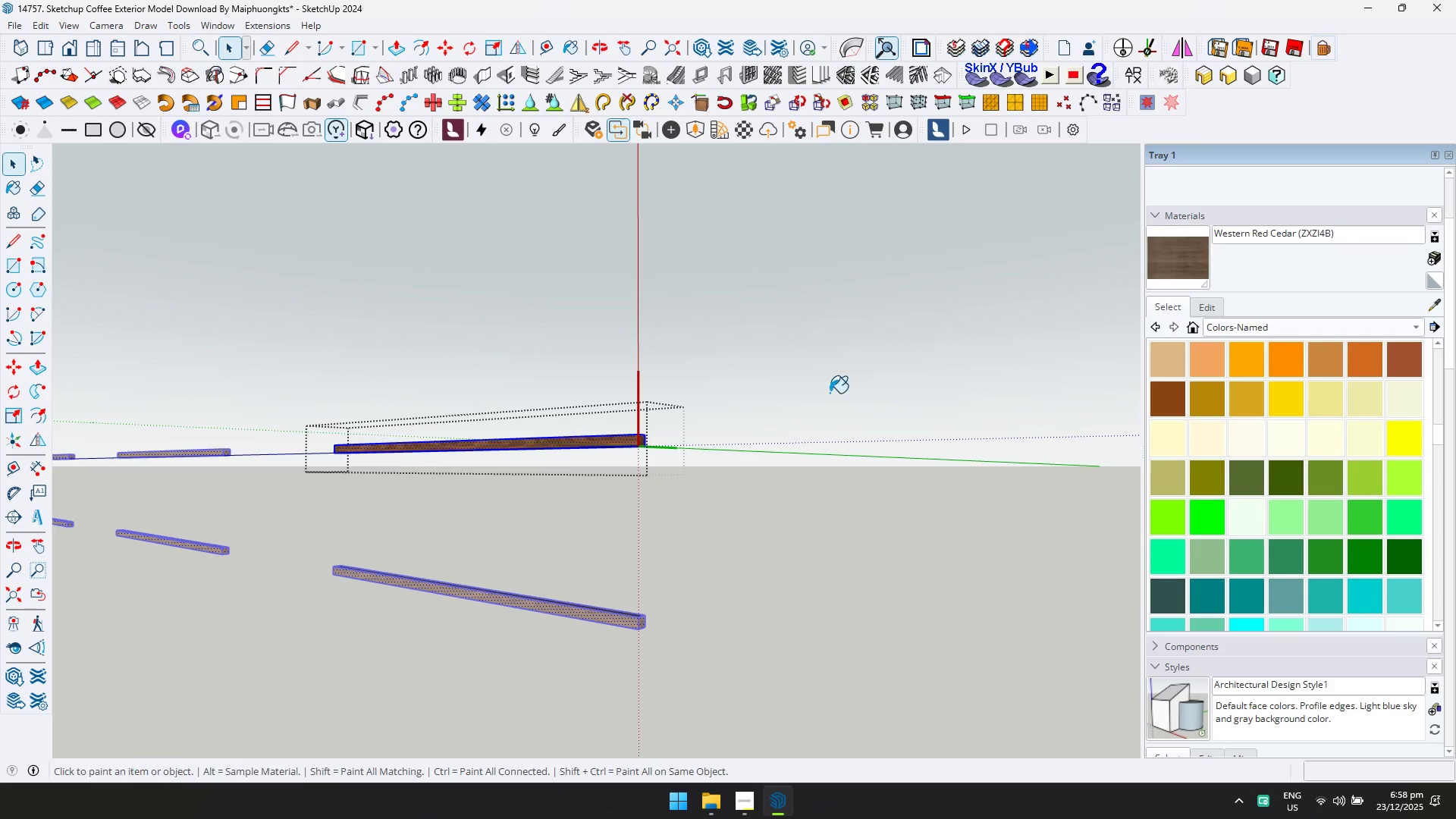 
left_click([636, 444])
 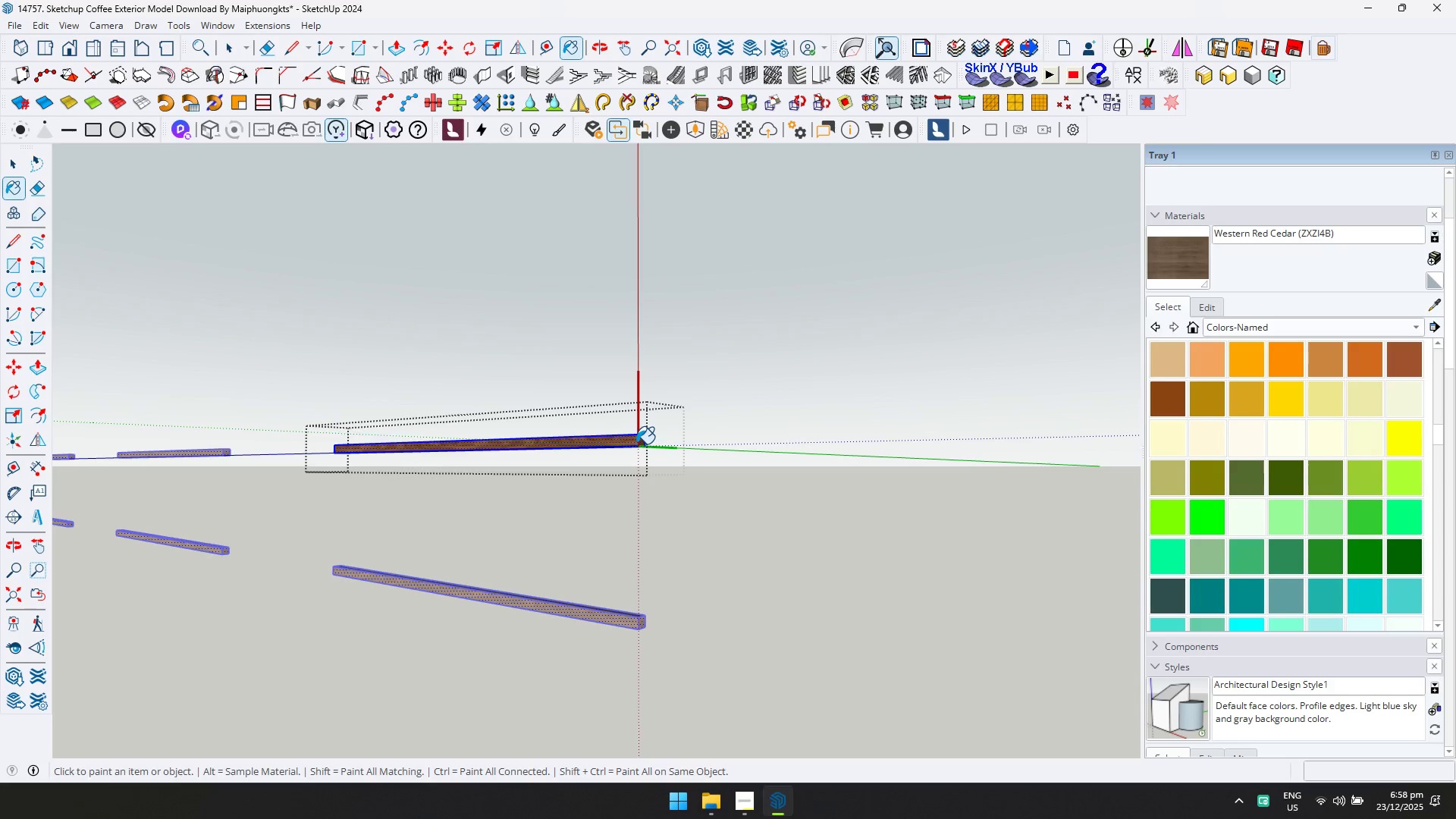 
key(Space)
 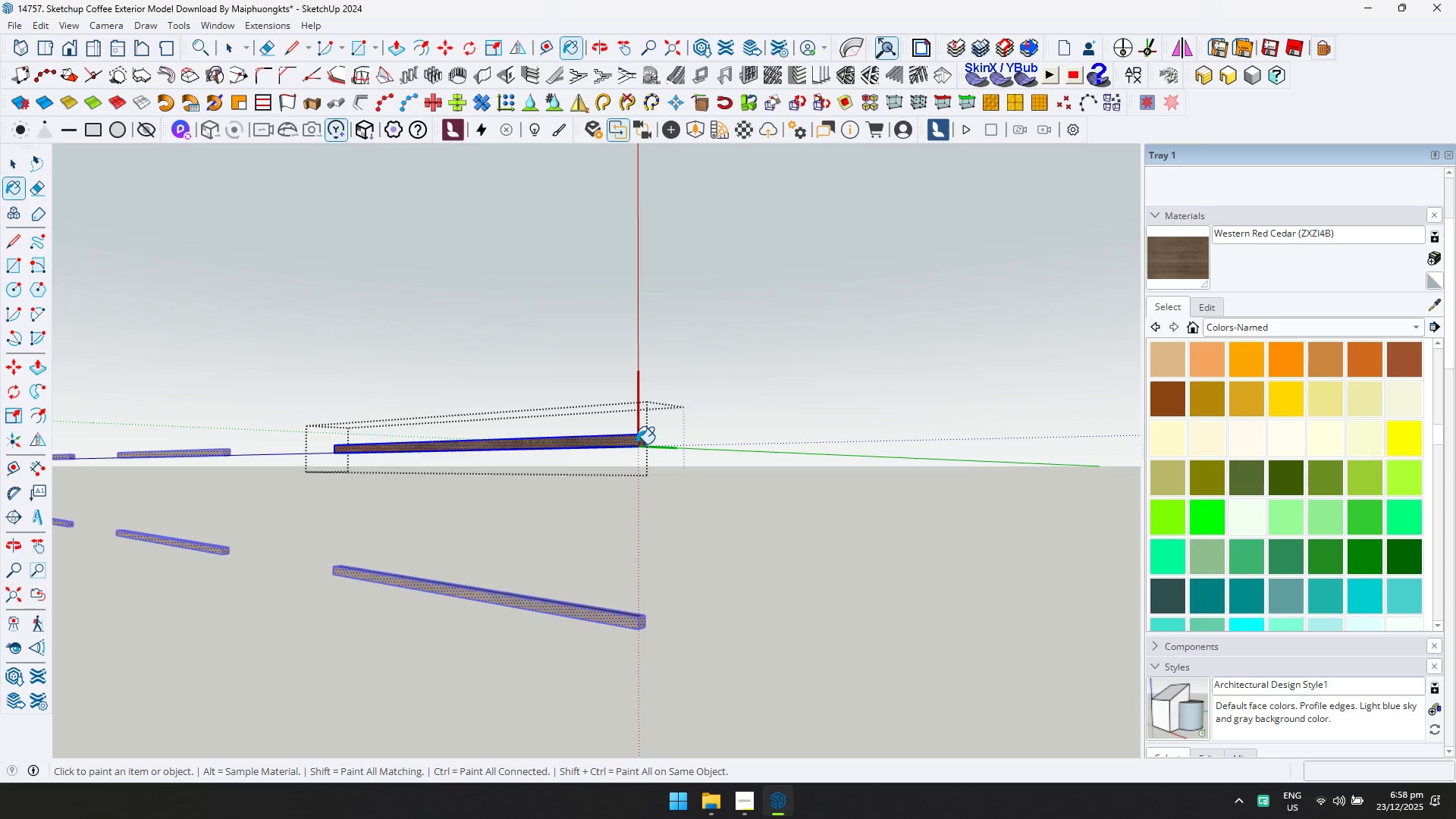 
key(Escape)
 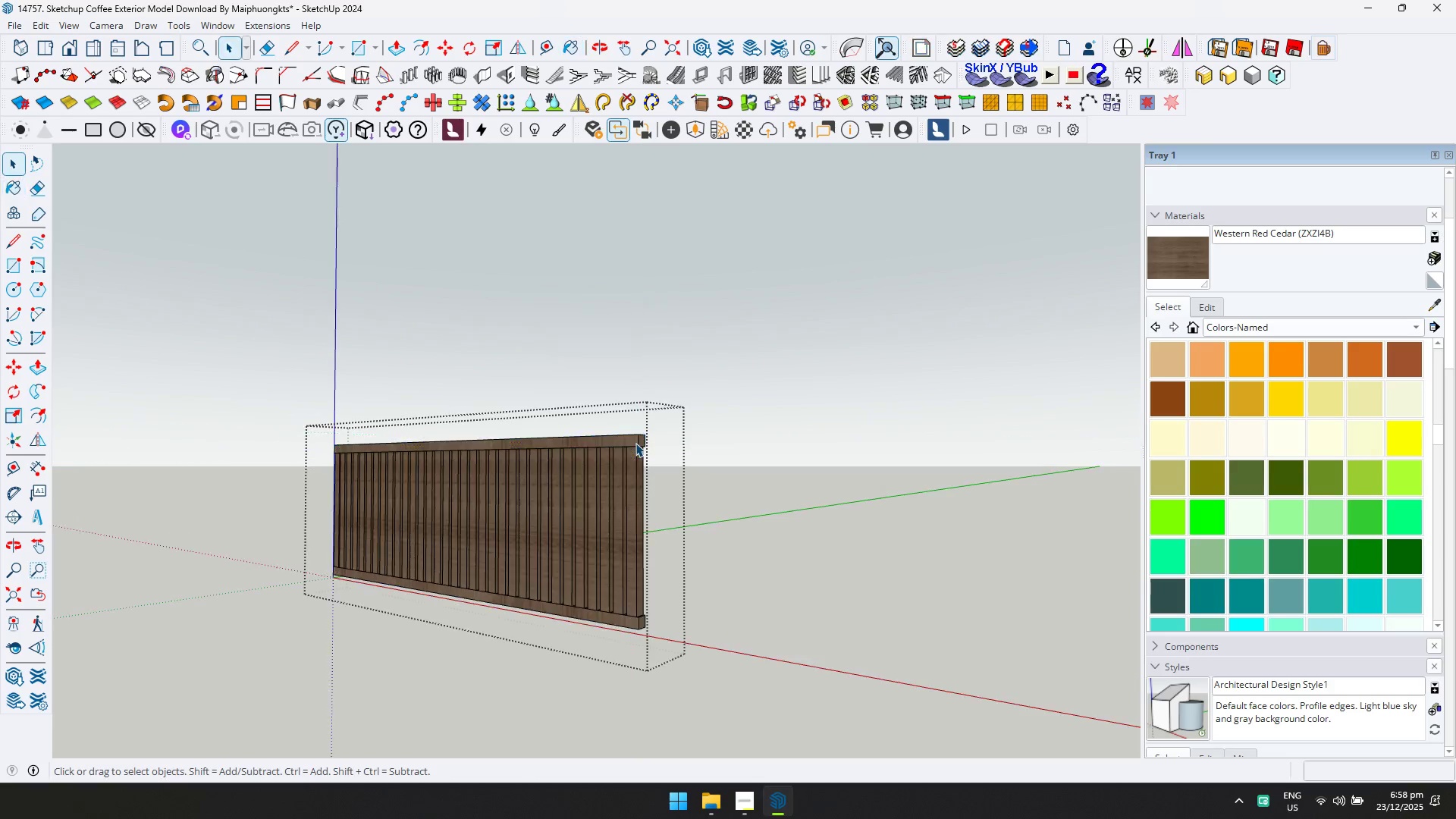 
key(Escape)
 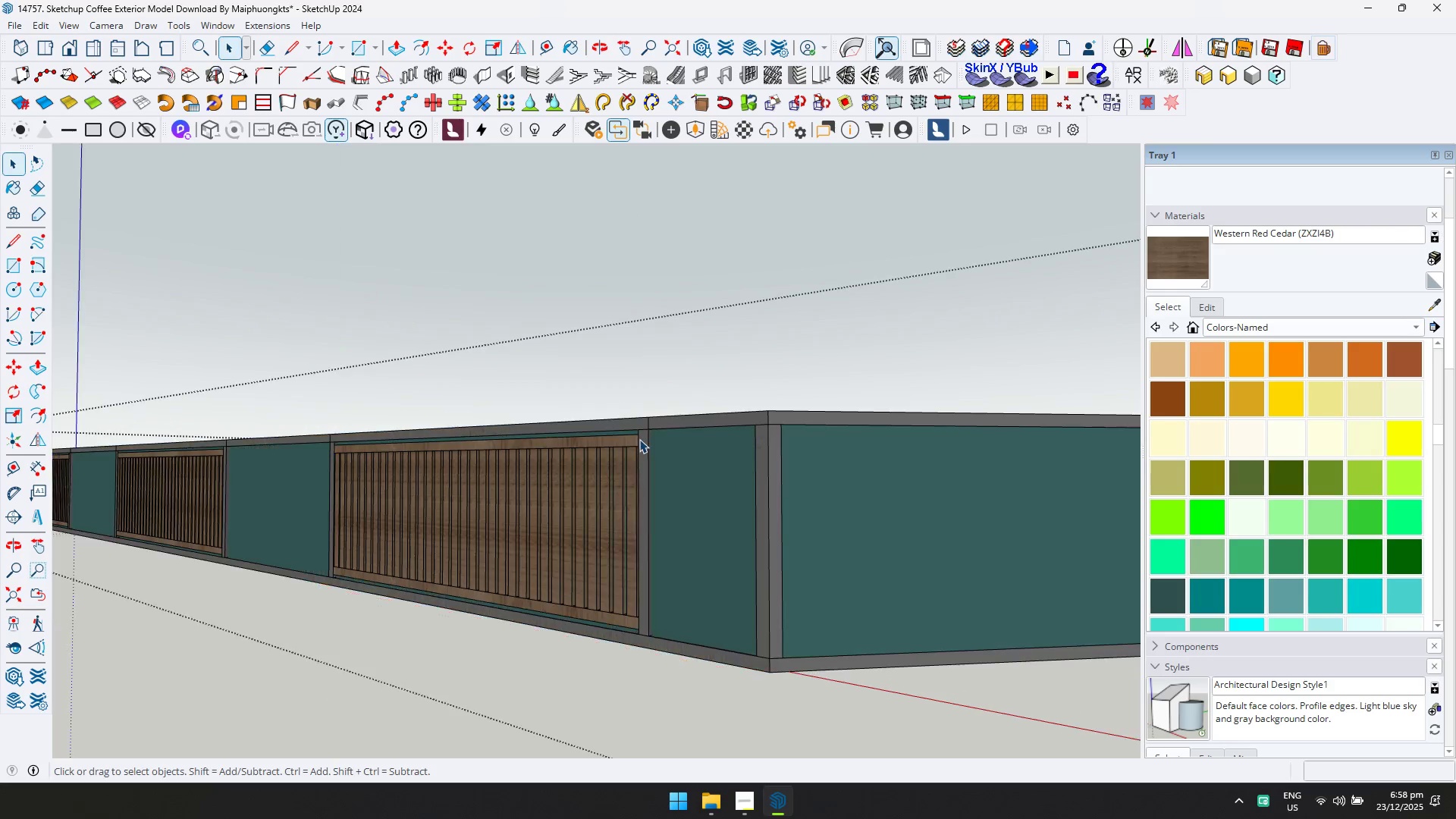 
key(Escape)
 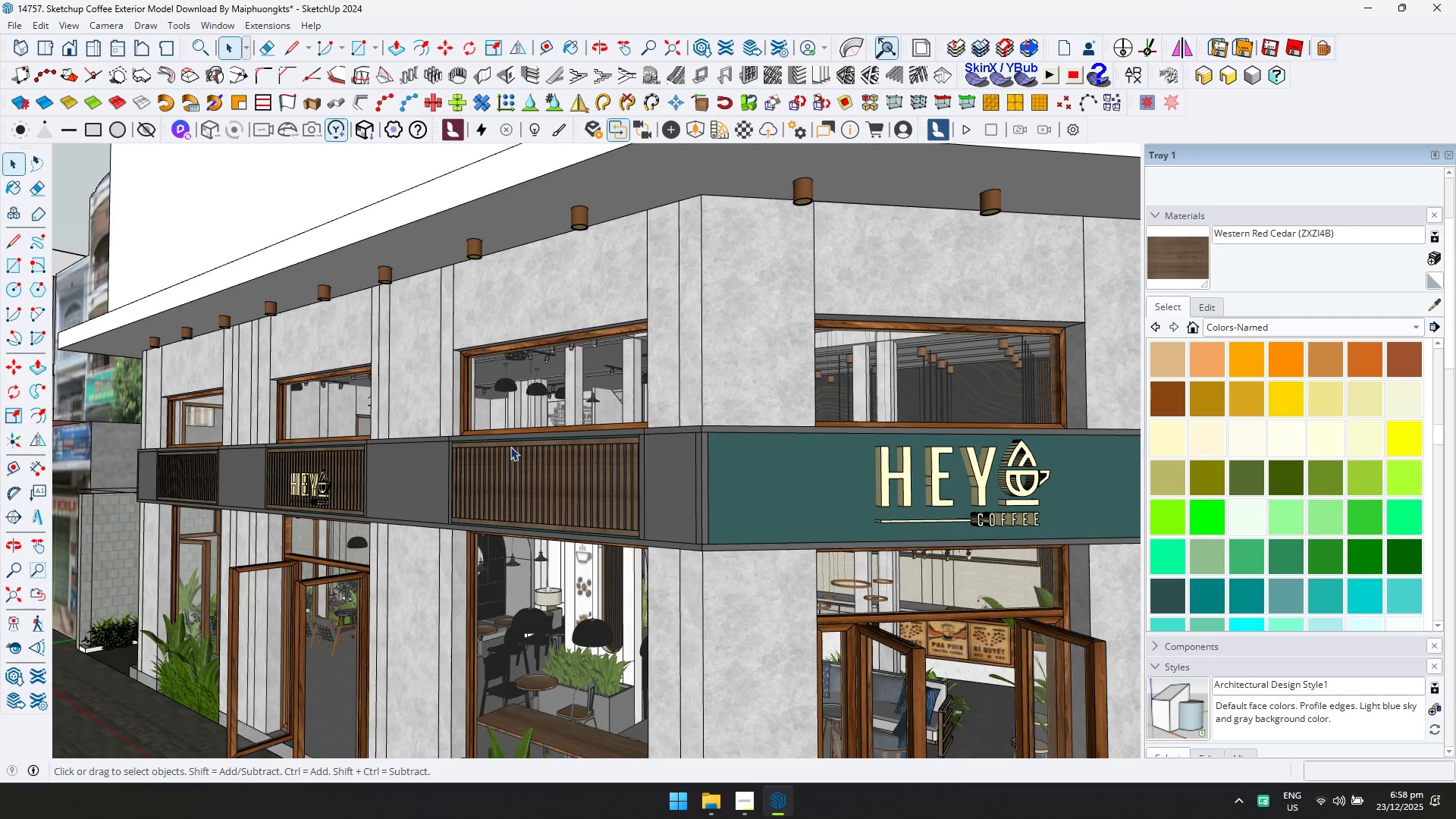 
scroll: coordinate [640, 441], scroll_direction: down, amount: 7.0
 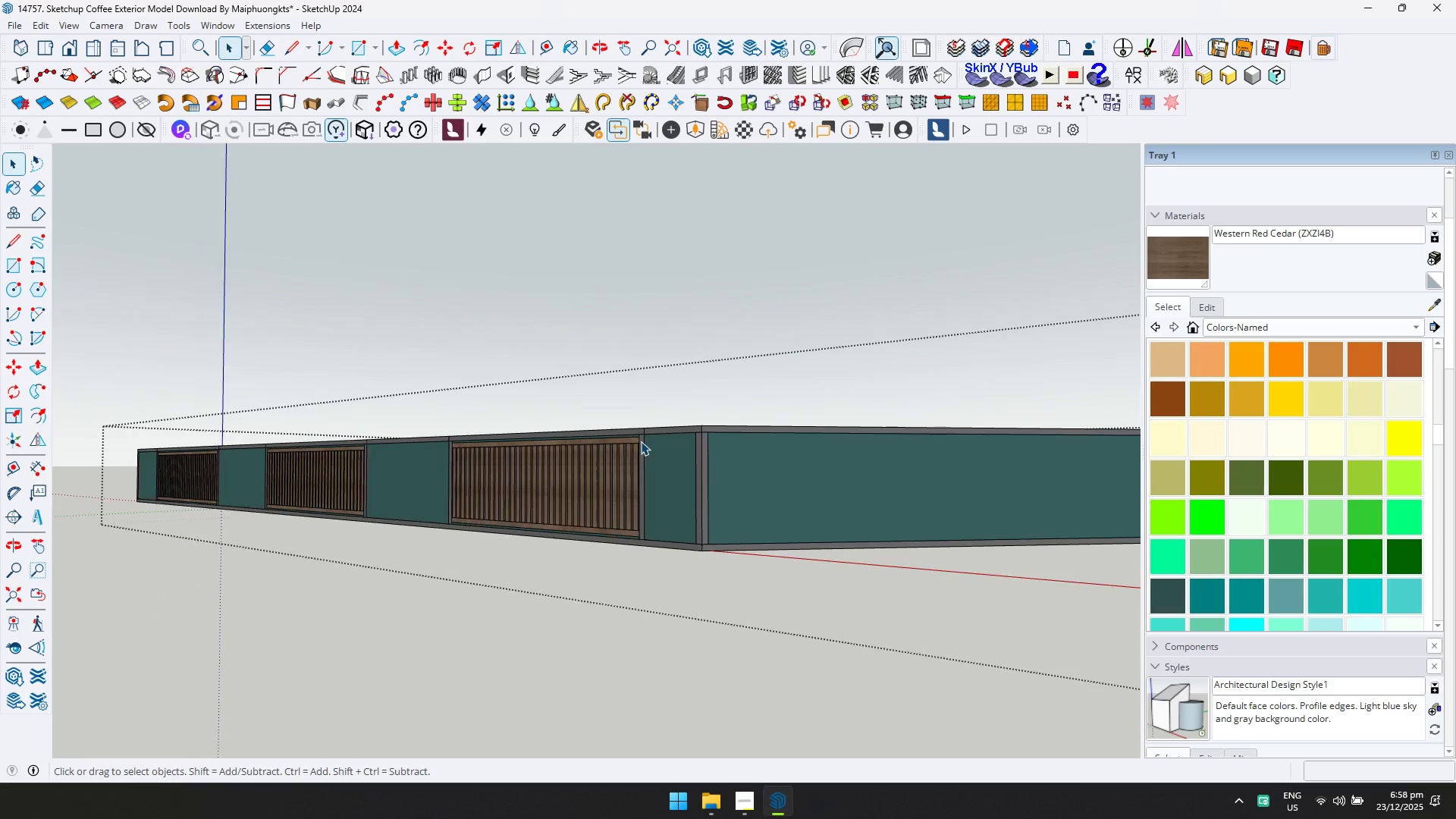 
hold_key(key=ShiftLeft, duration=0.34)
 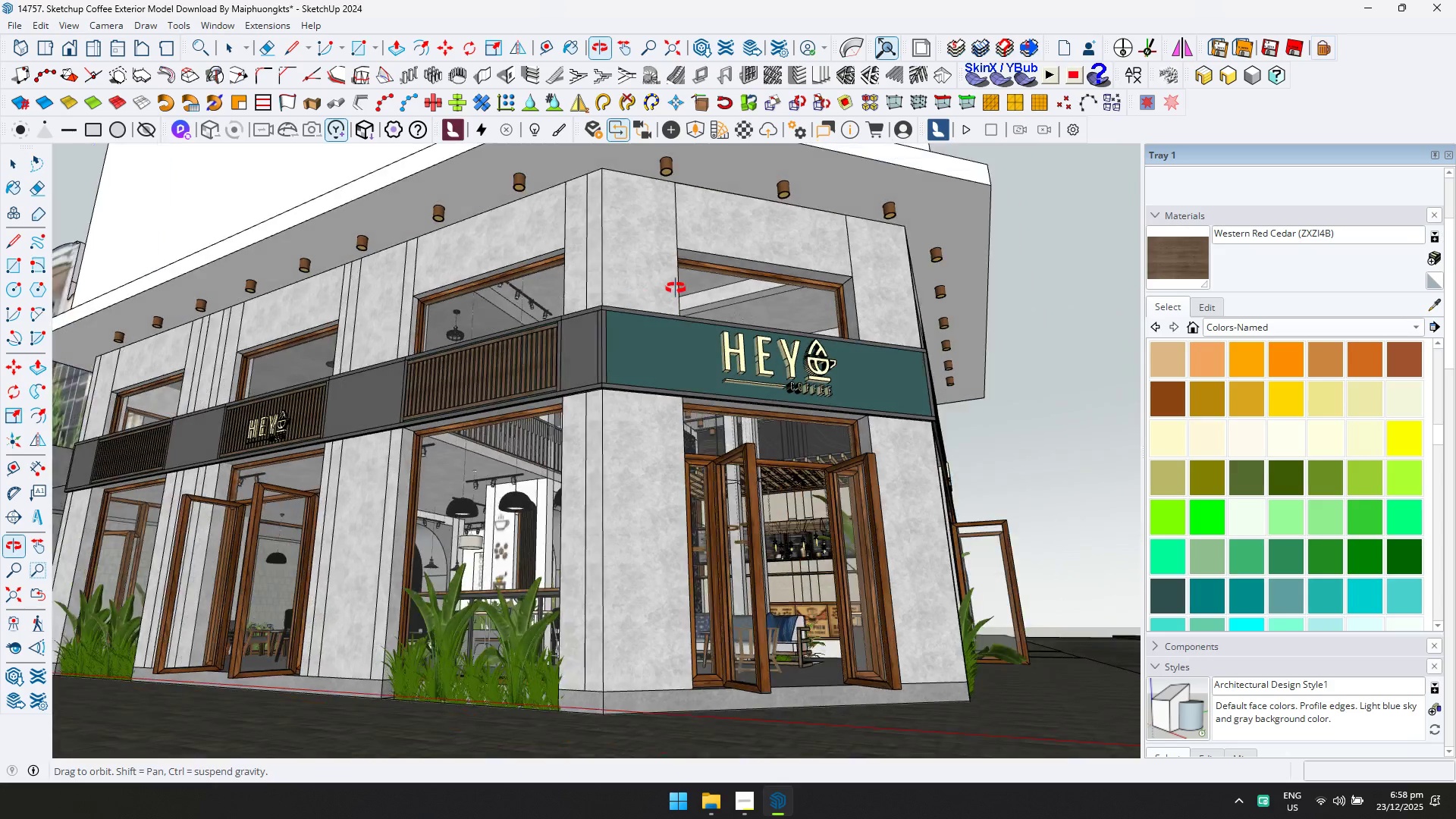 
scroll: coordinate [570, 450], scroll_direction: down, amount: 4.0
 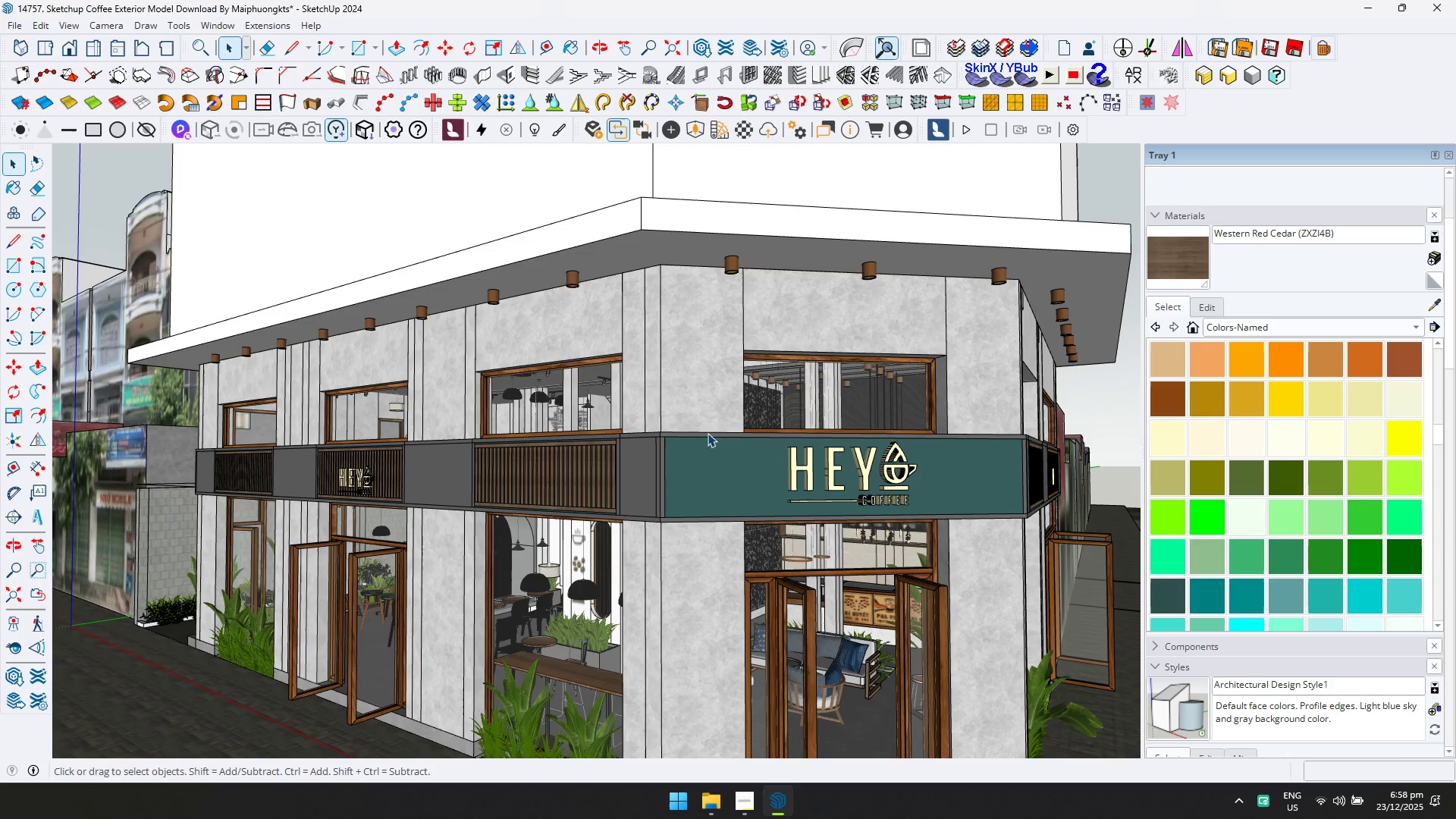 
left_click([790, 479])
 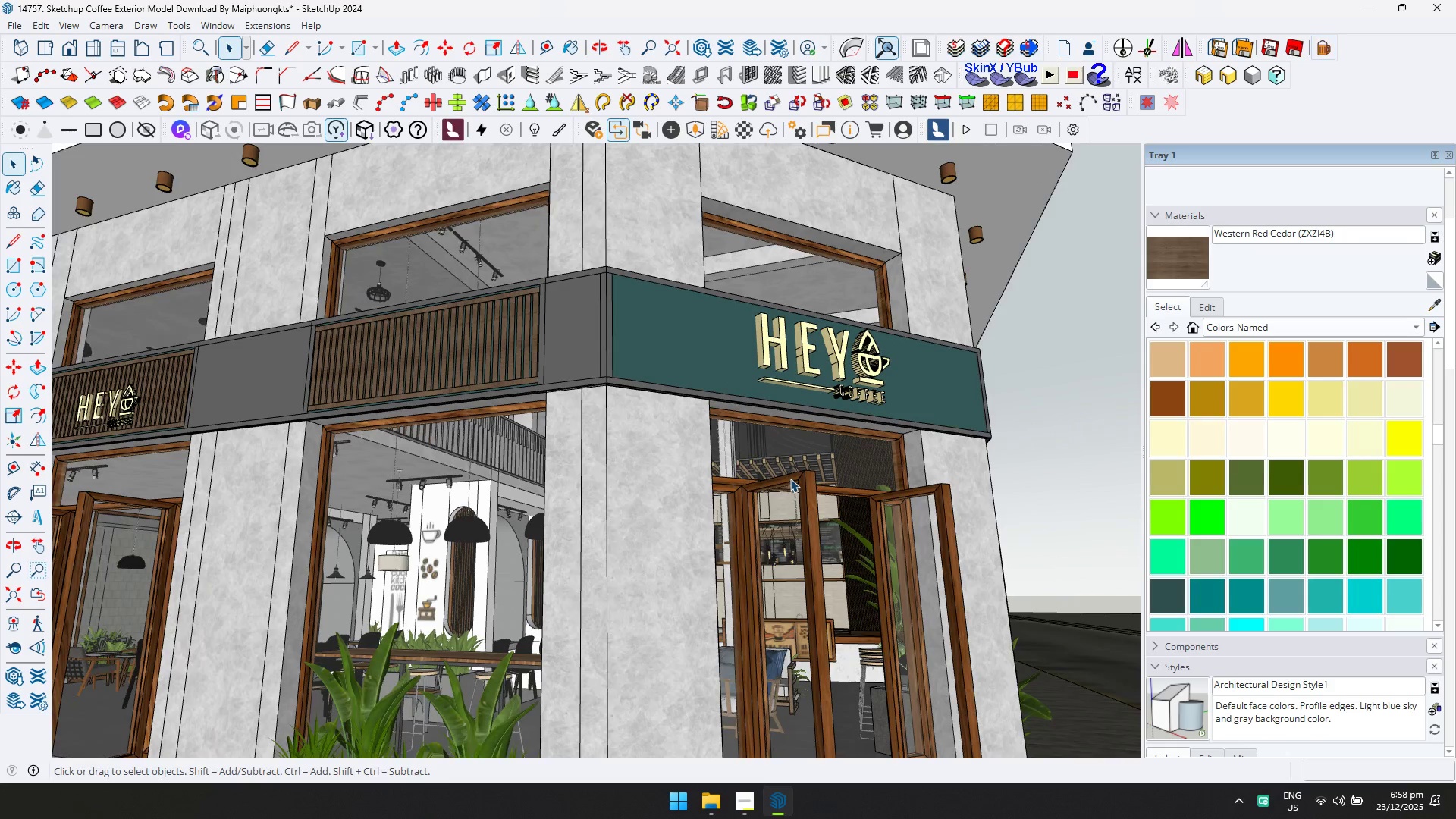 
scroll: coordinate [765, 462], scroll_direction: up, amount: 3.0
 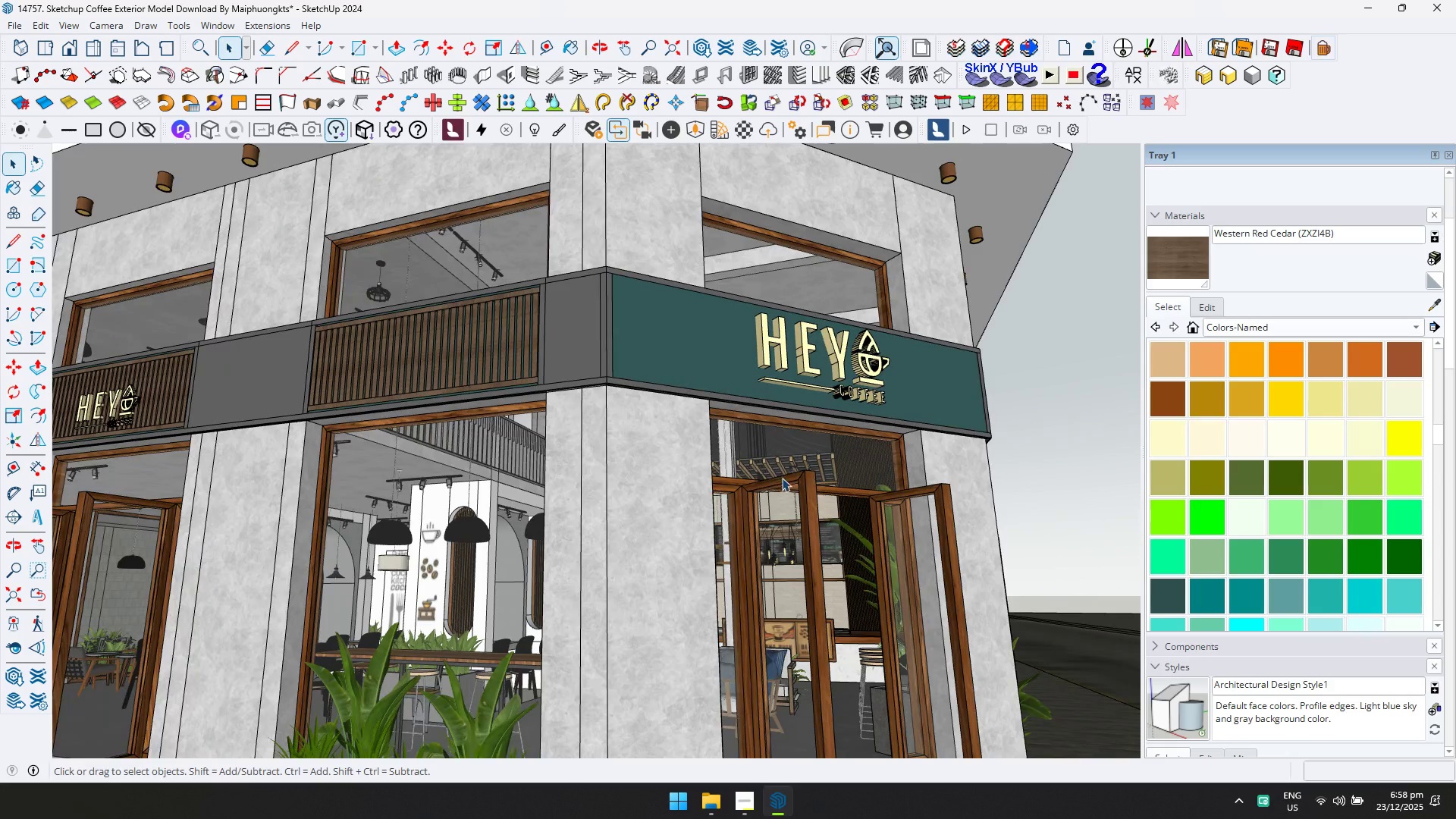 
double_click([790, 479])
 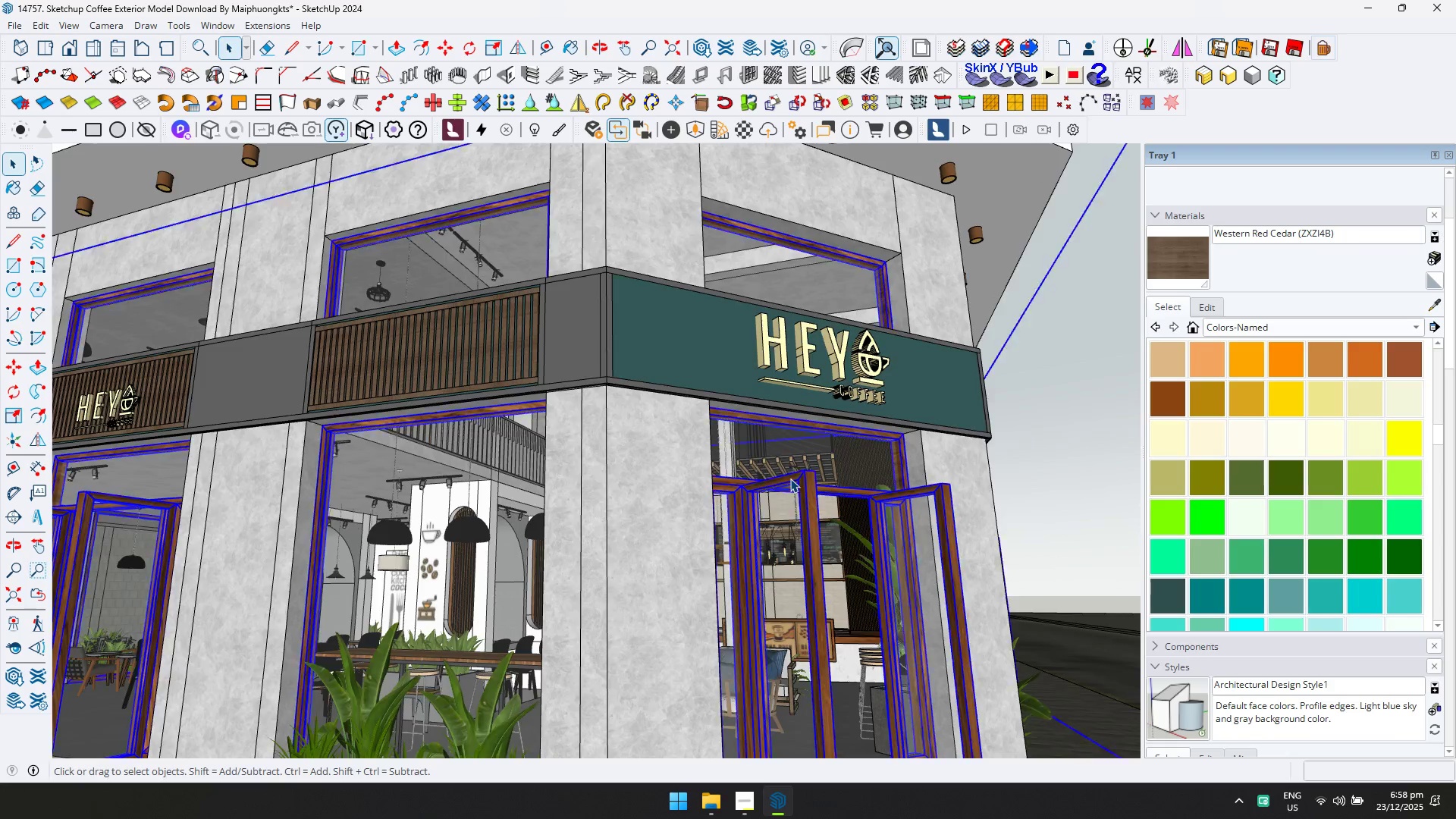 
triple_click([790, 479])
 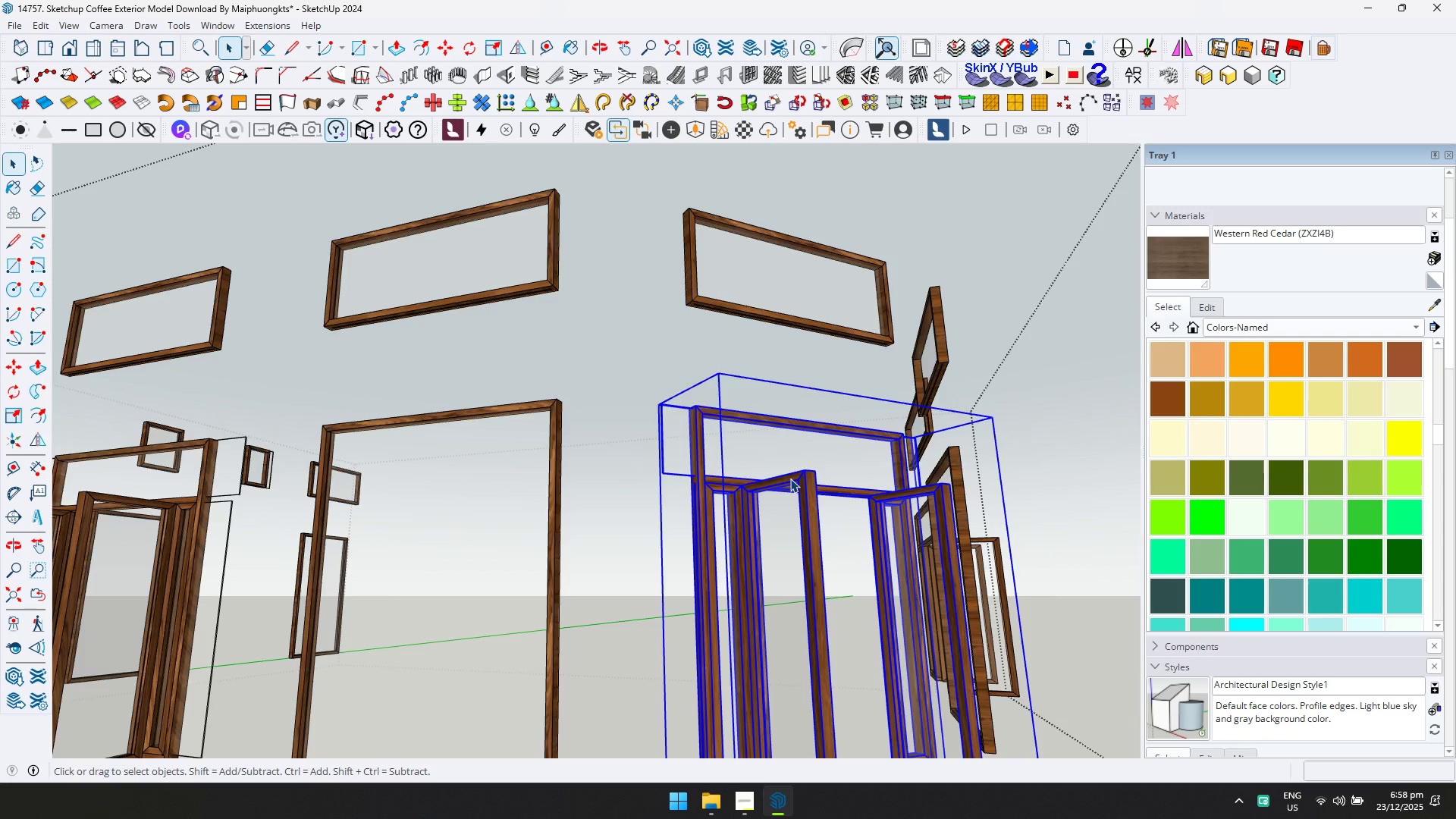 
triple_click([790, 479])
 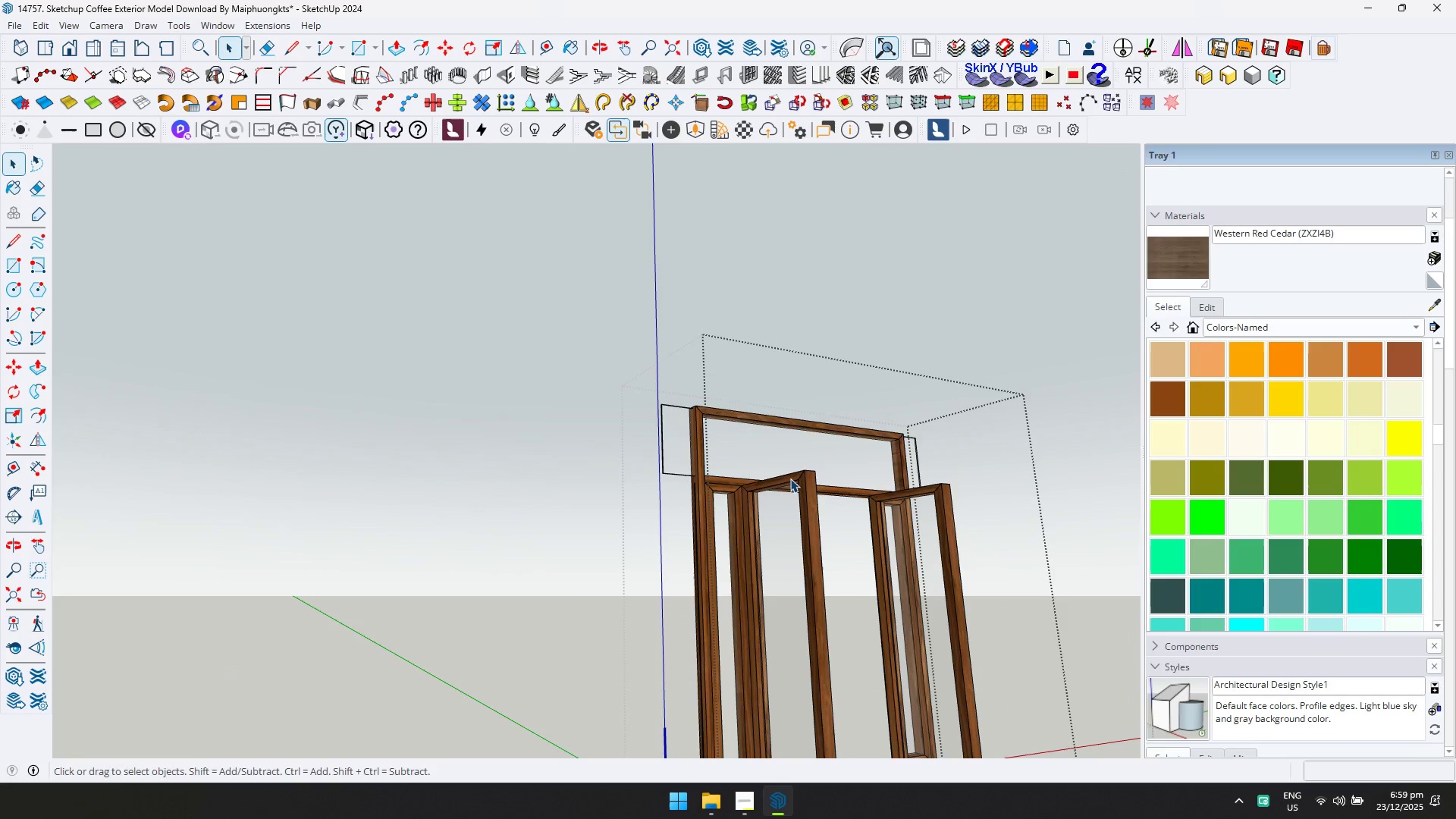 
triple_click([790, 479])
 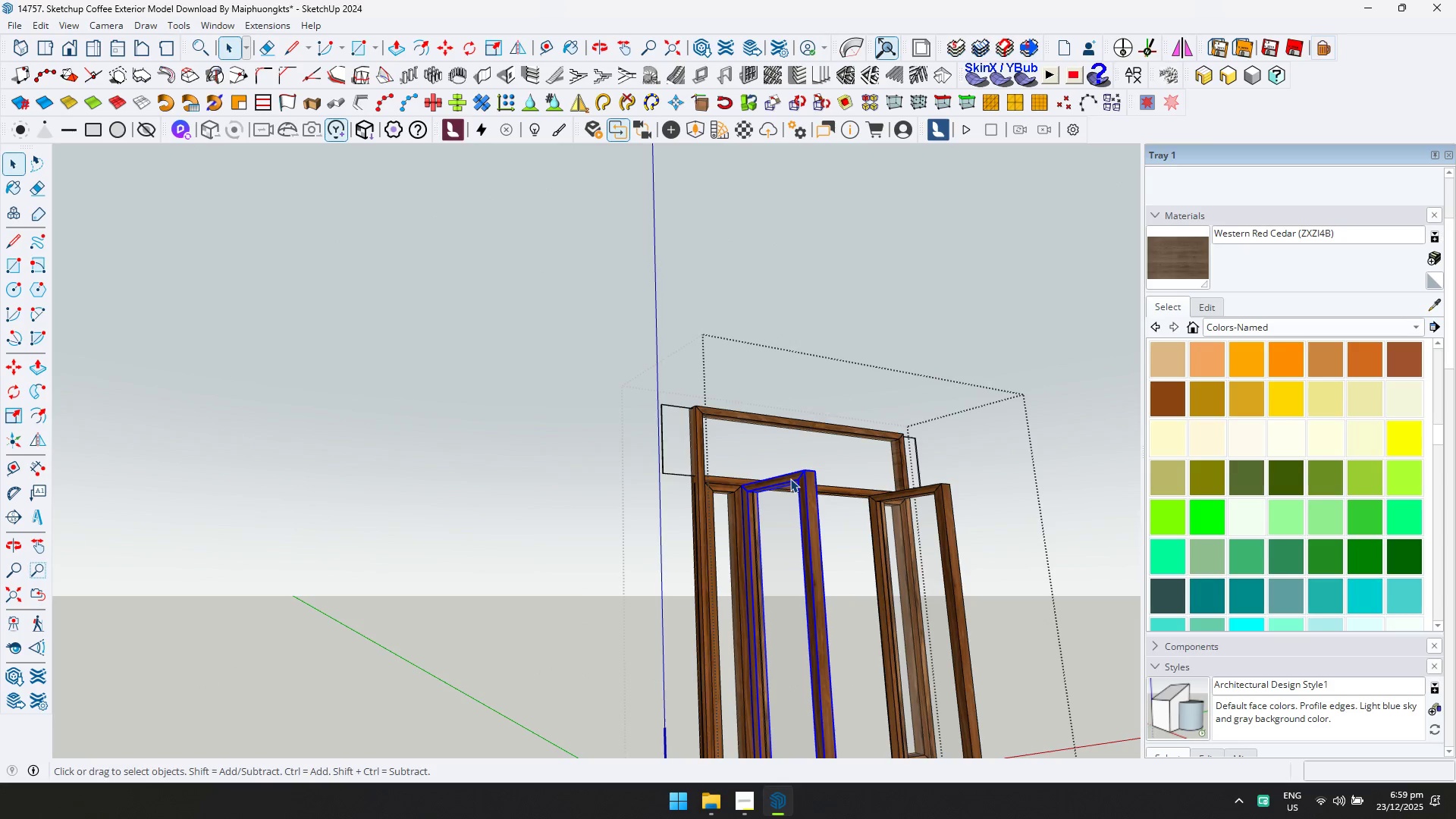 
key(Control+ControlLeft)
 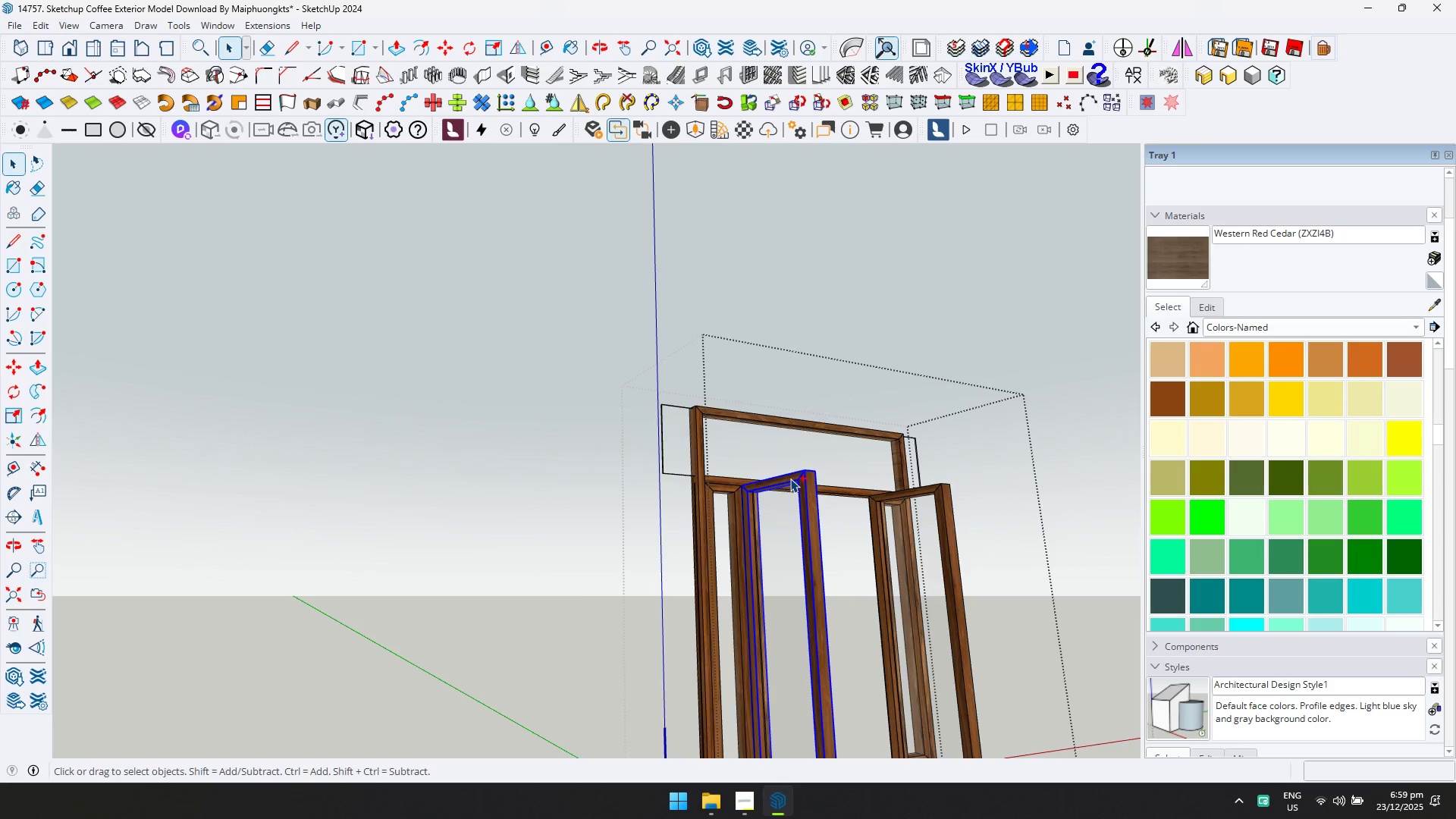 
key(Control+A)
 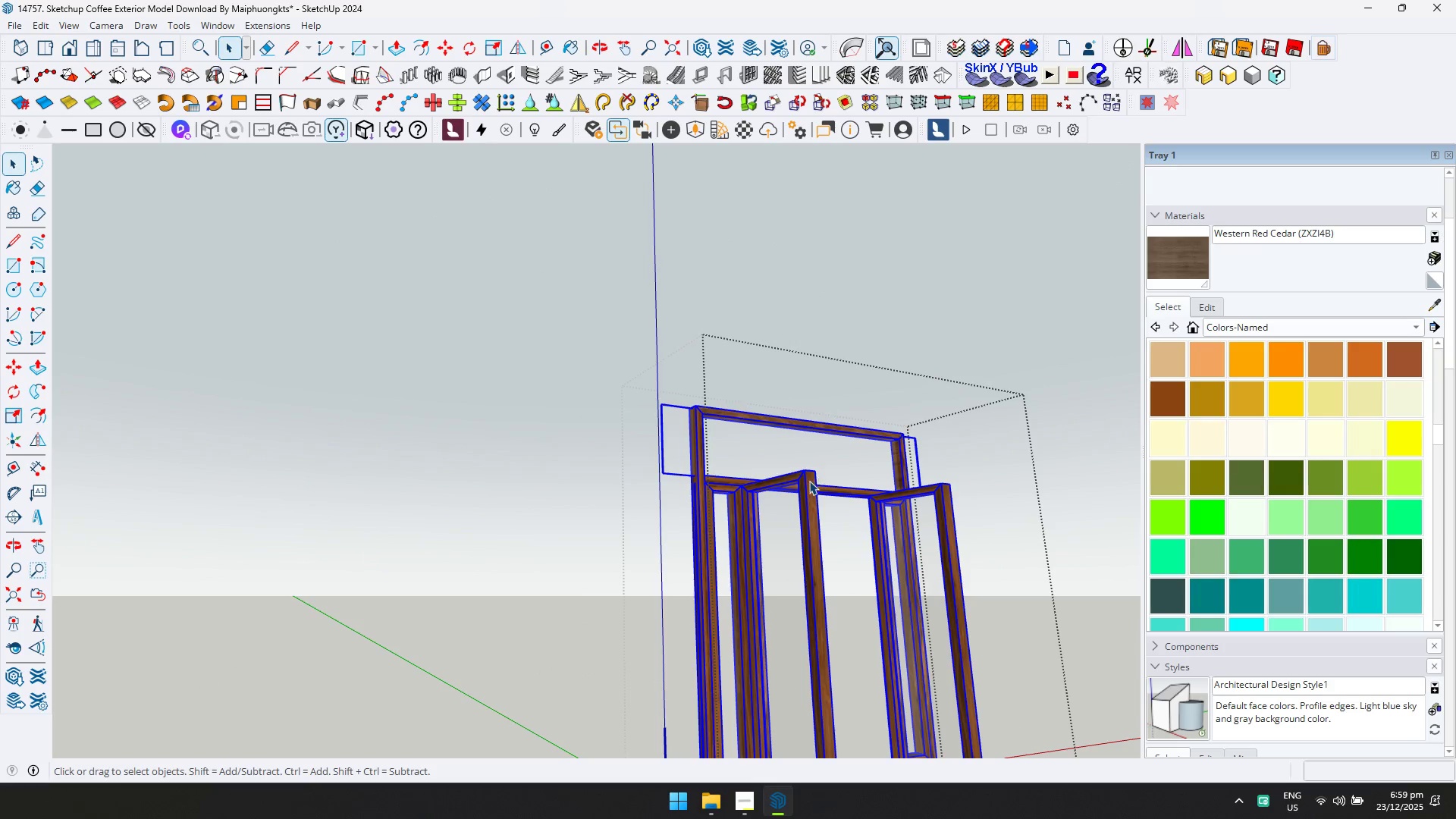 
double_click([809, 481])
 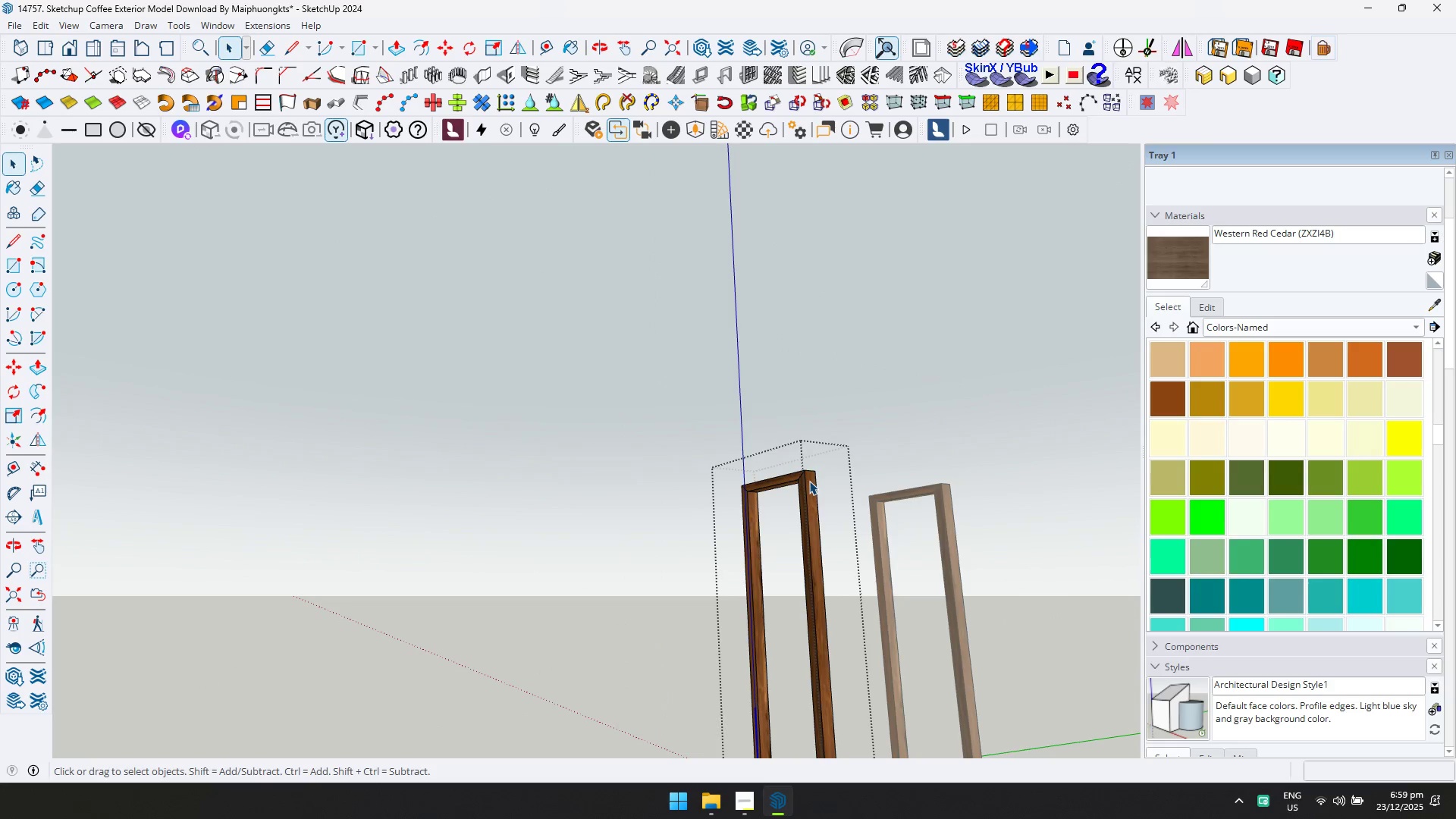 
key(Control+ControlLeft)
 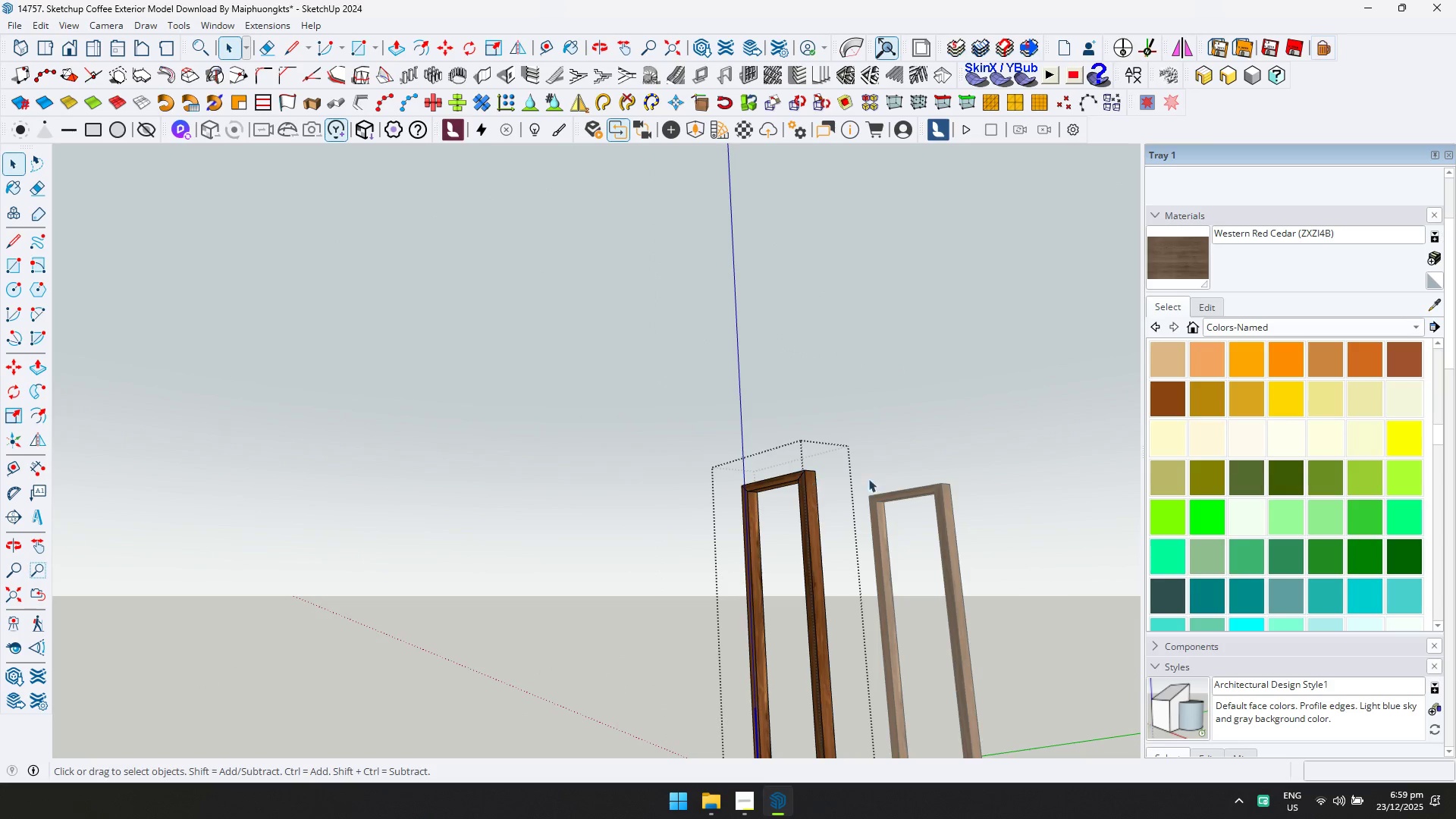 
key(Control+A)
 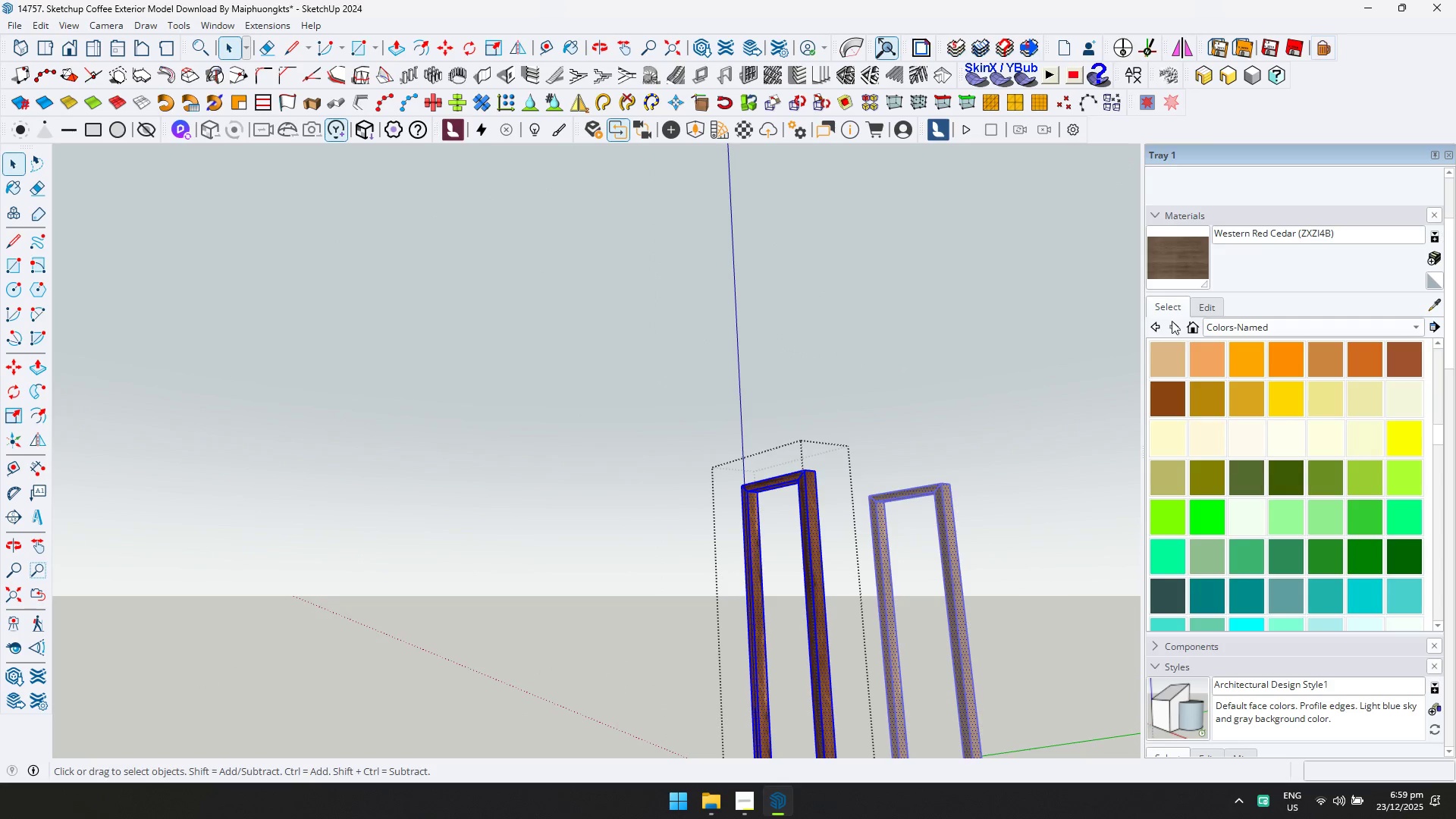 
left_click_drag(start_coordinate=[1172, 278], to_coordinate=[1173, 273])
 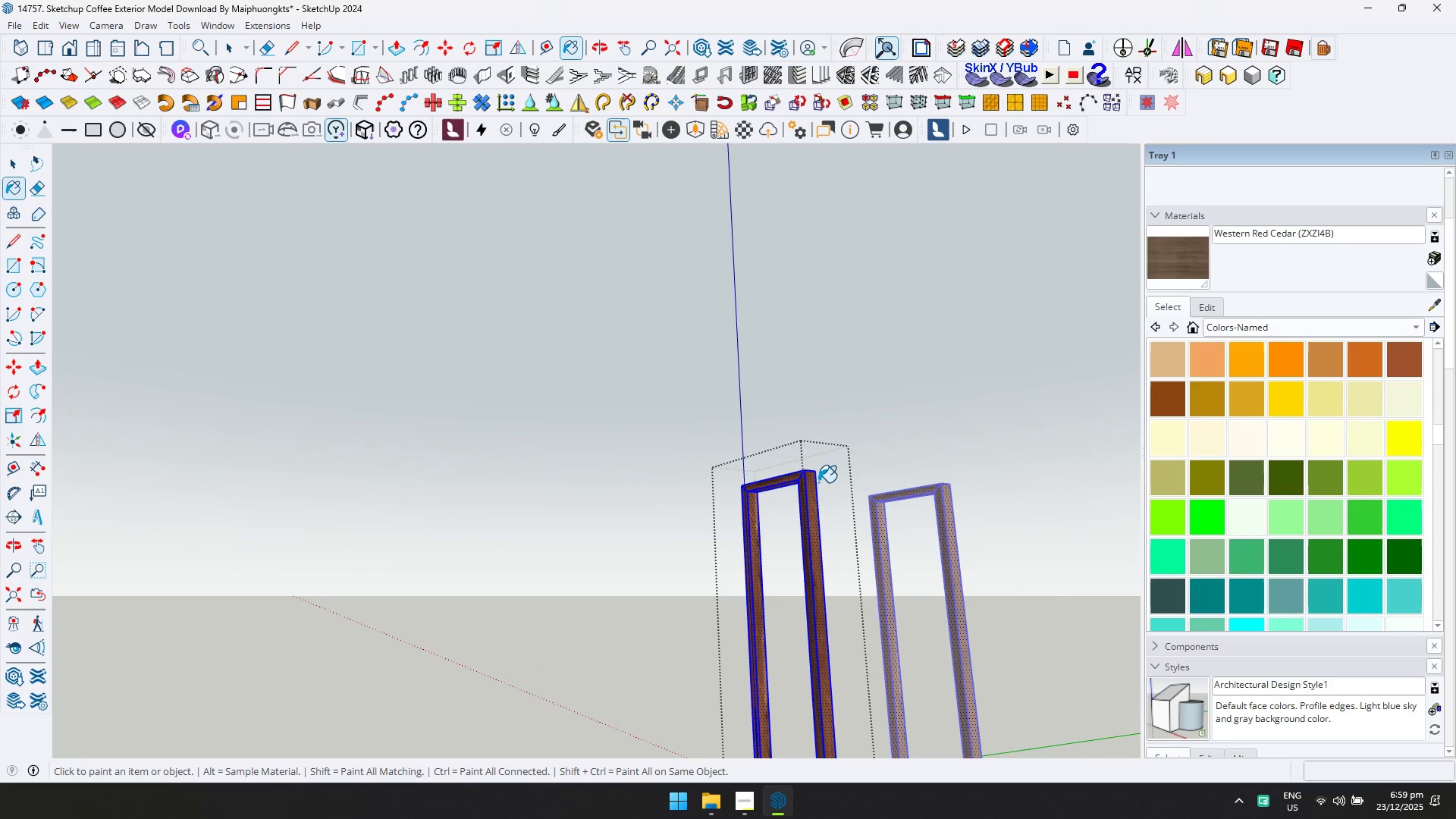 
left_click([806, 483])
 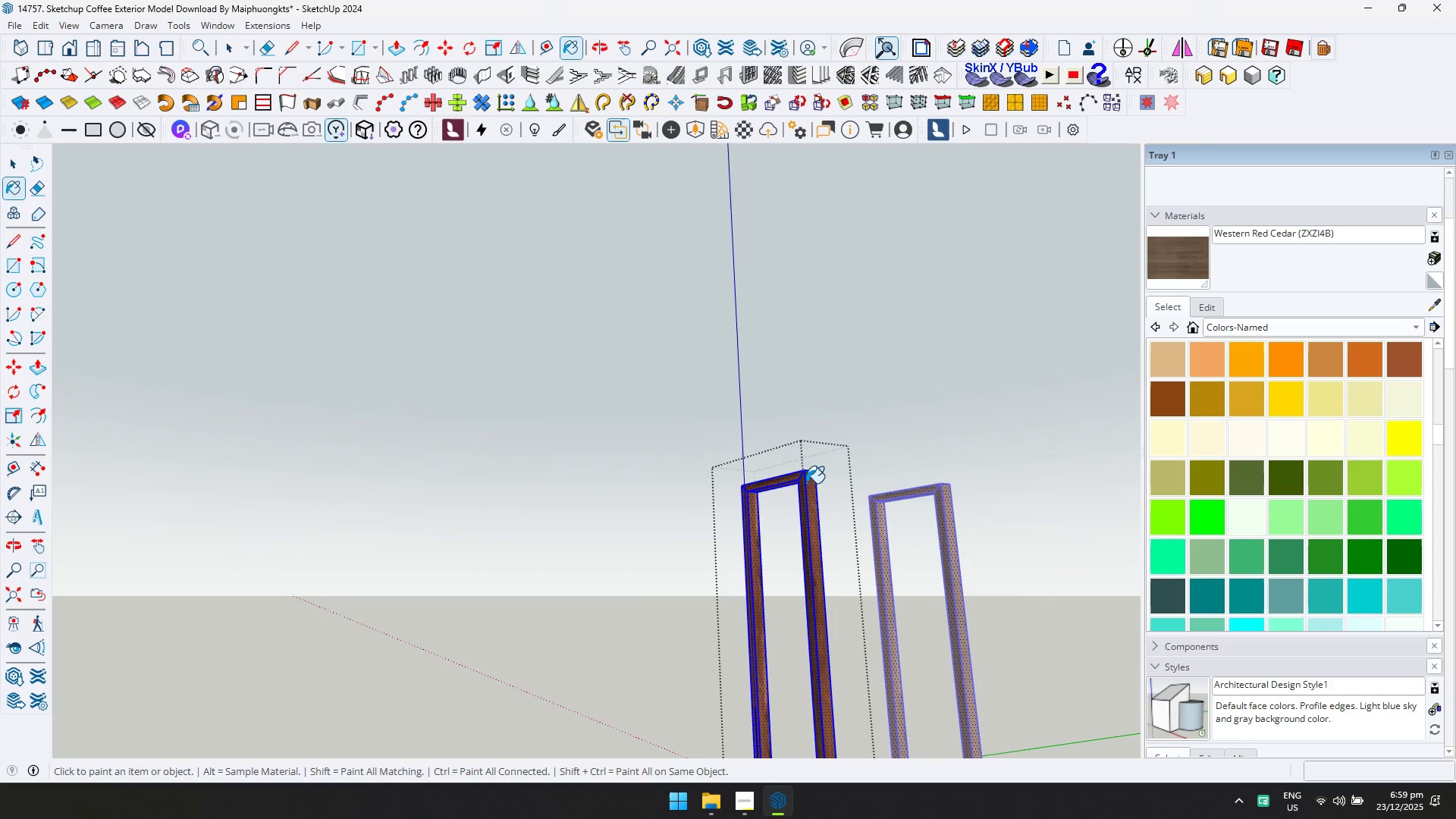 
key(Space)
 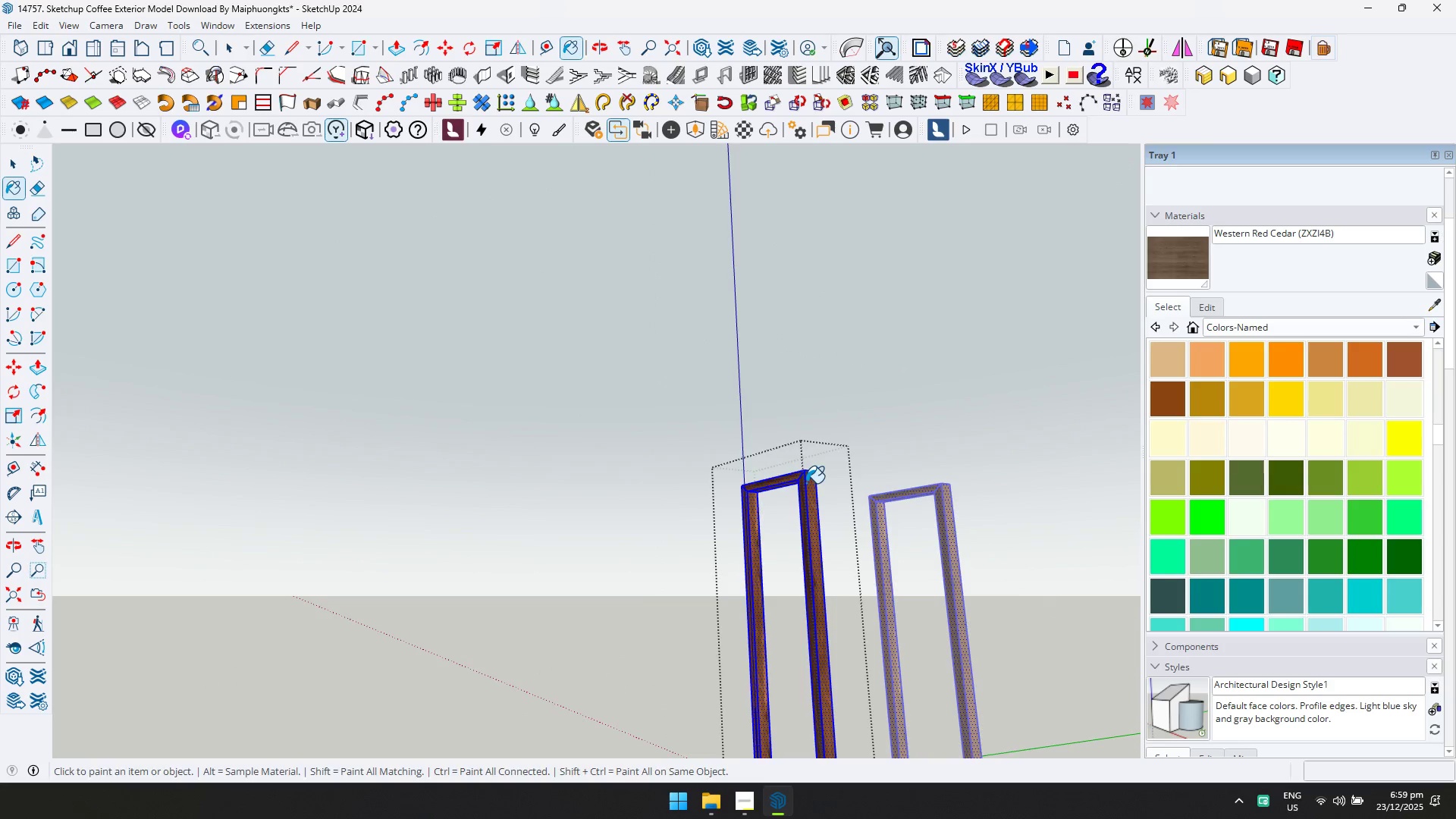 
key(Escape)
 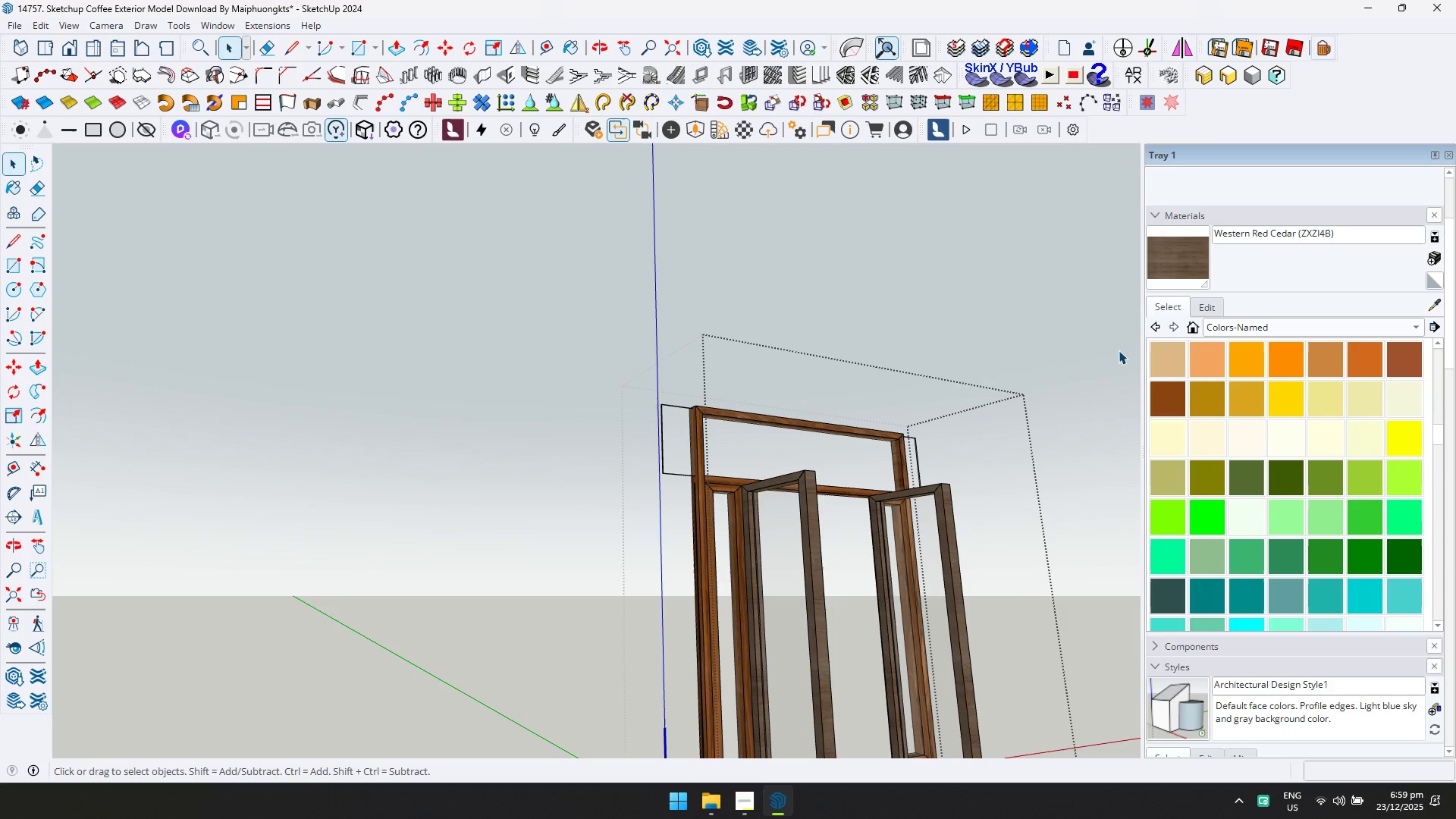 
left_click_drag(start_coordinate=[1163, 256], to_coordinate=[1166, 252])
 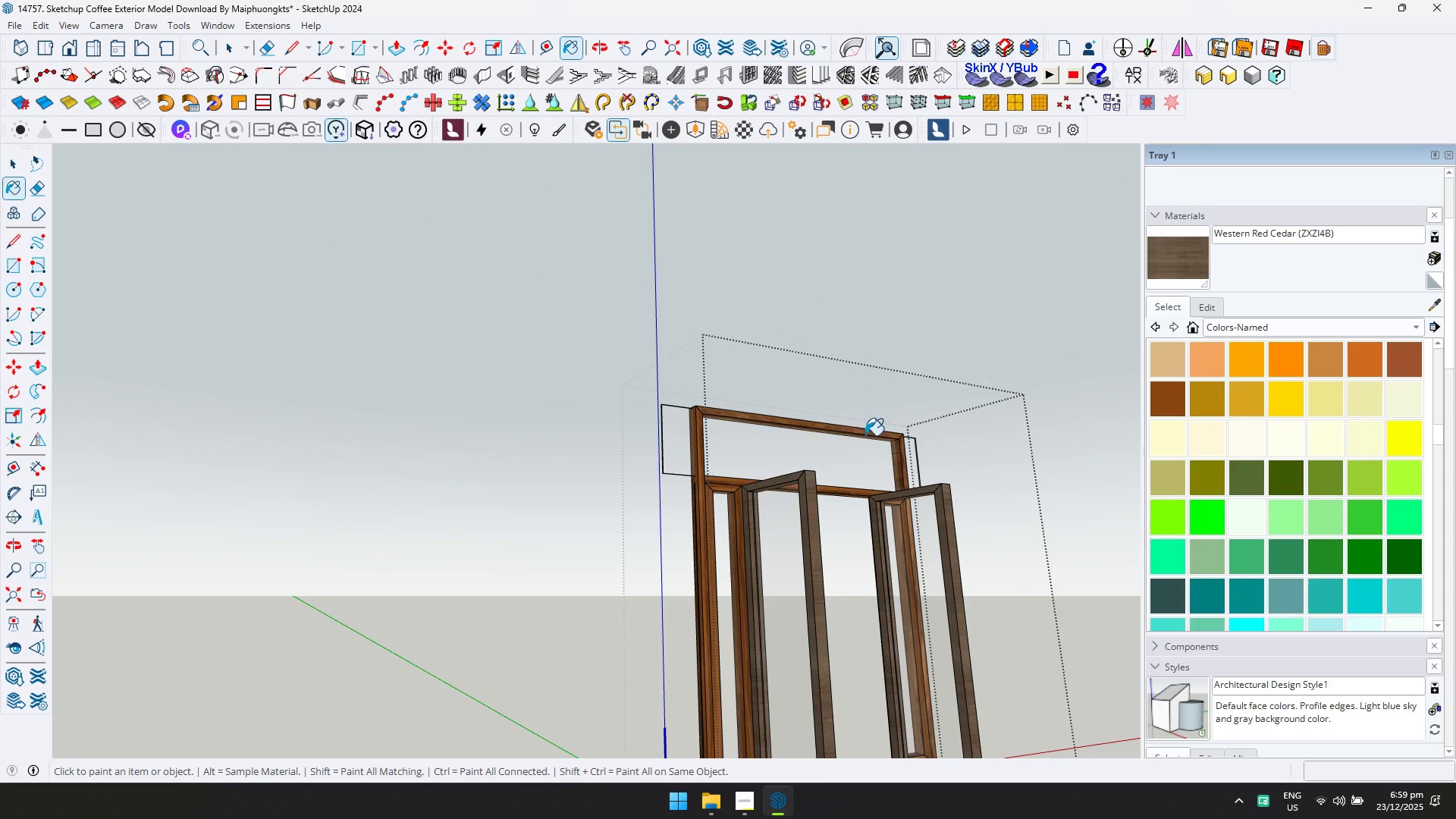 
left_click([870, 431])
 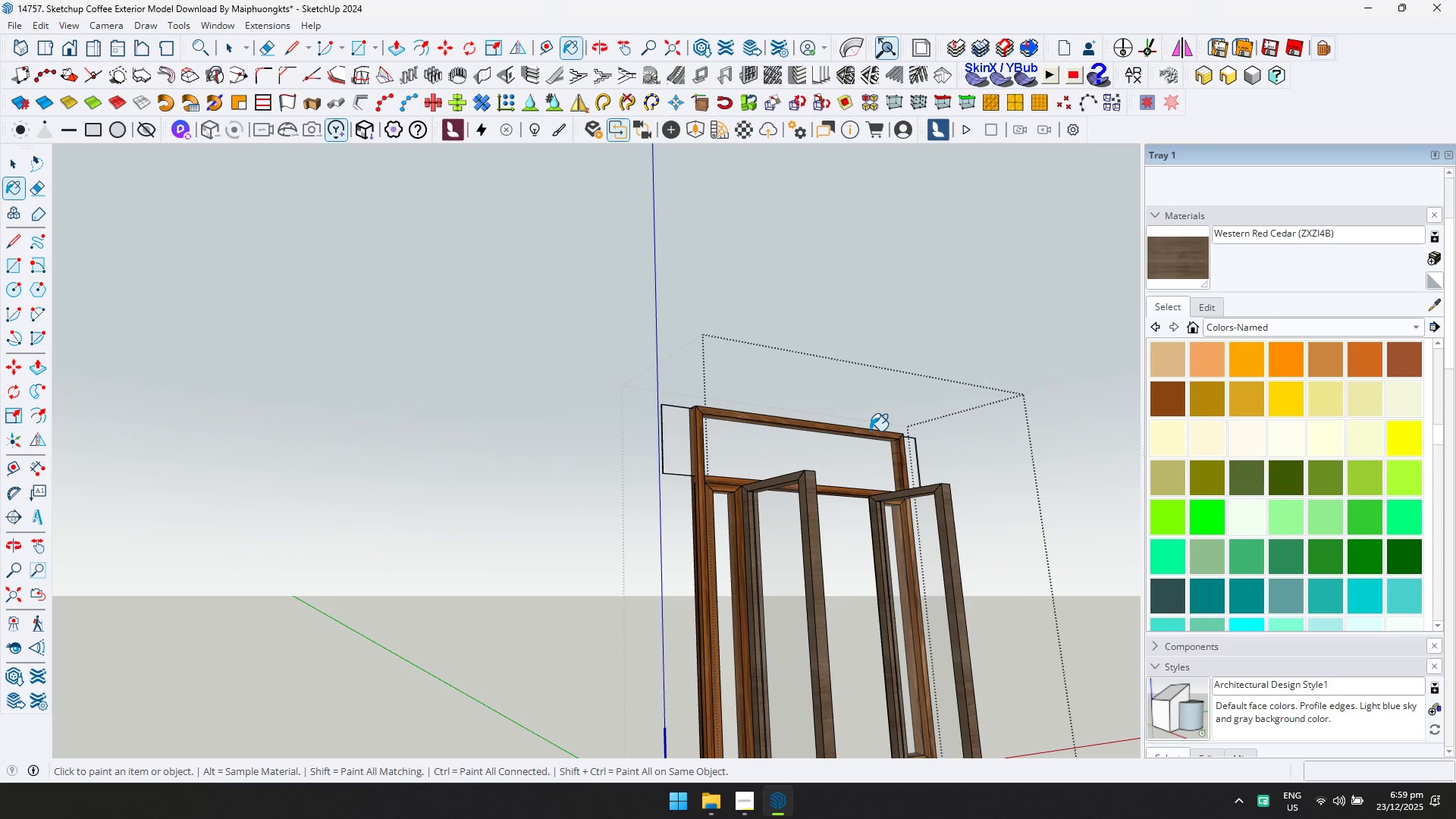 
key(Space)
 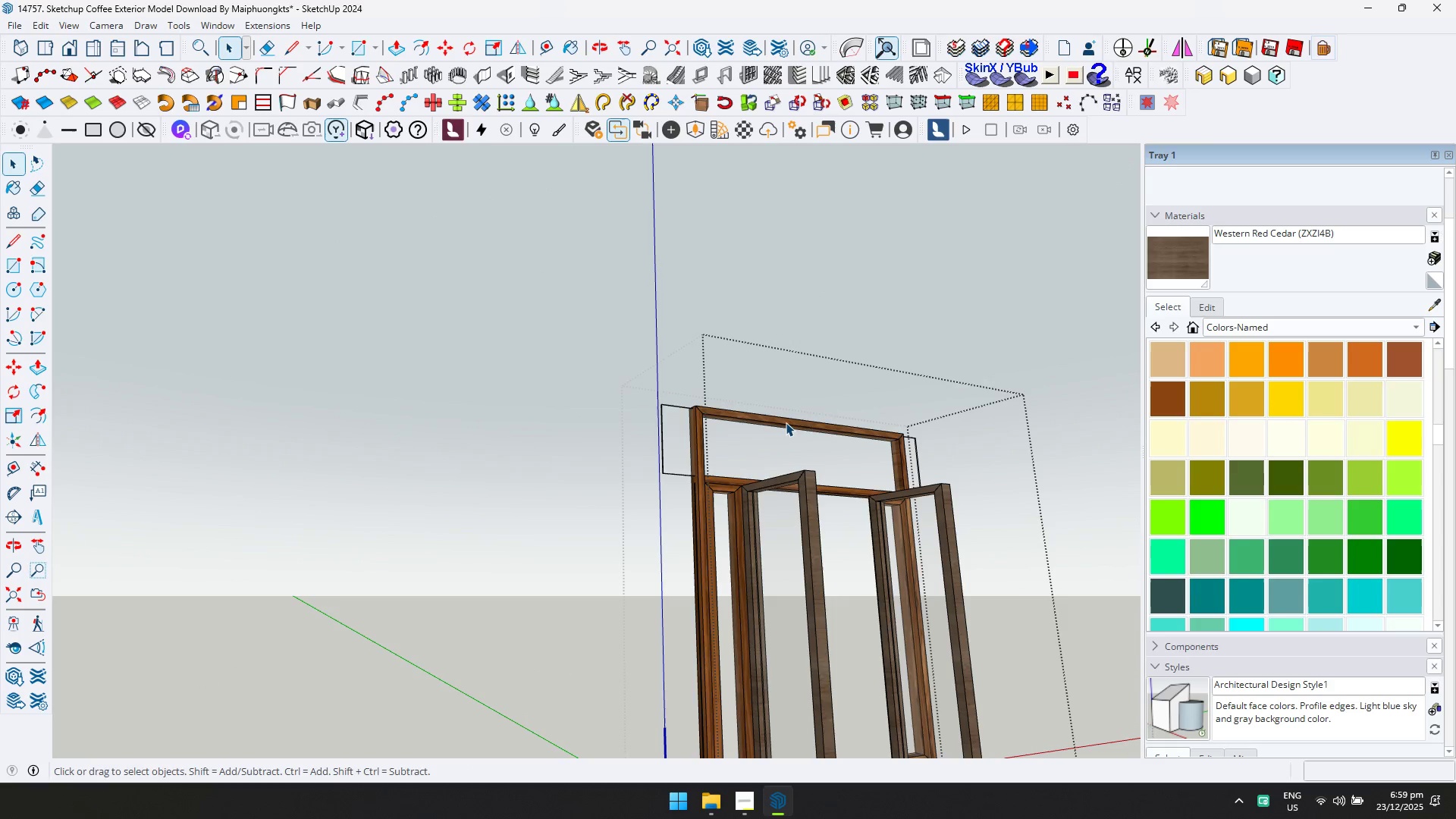 
double_click([786, 422])
 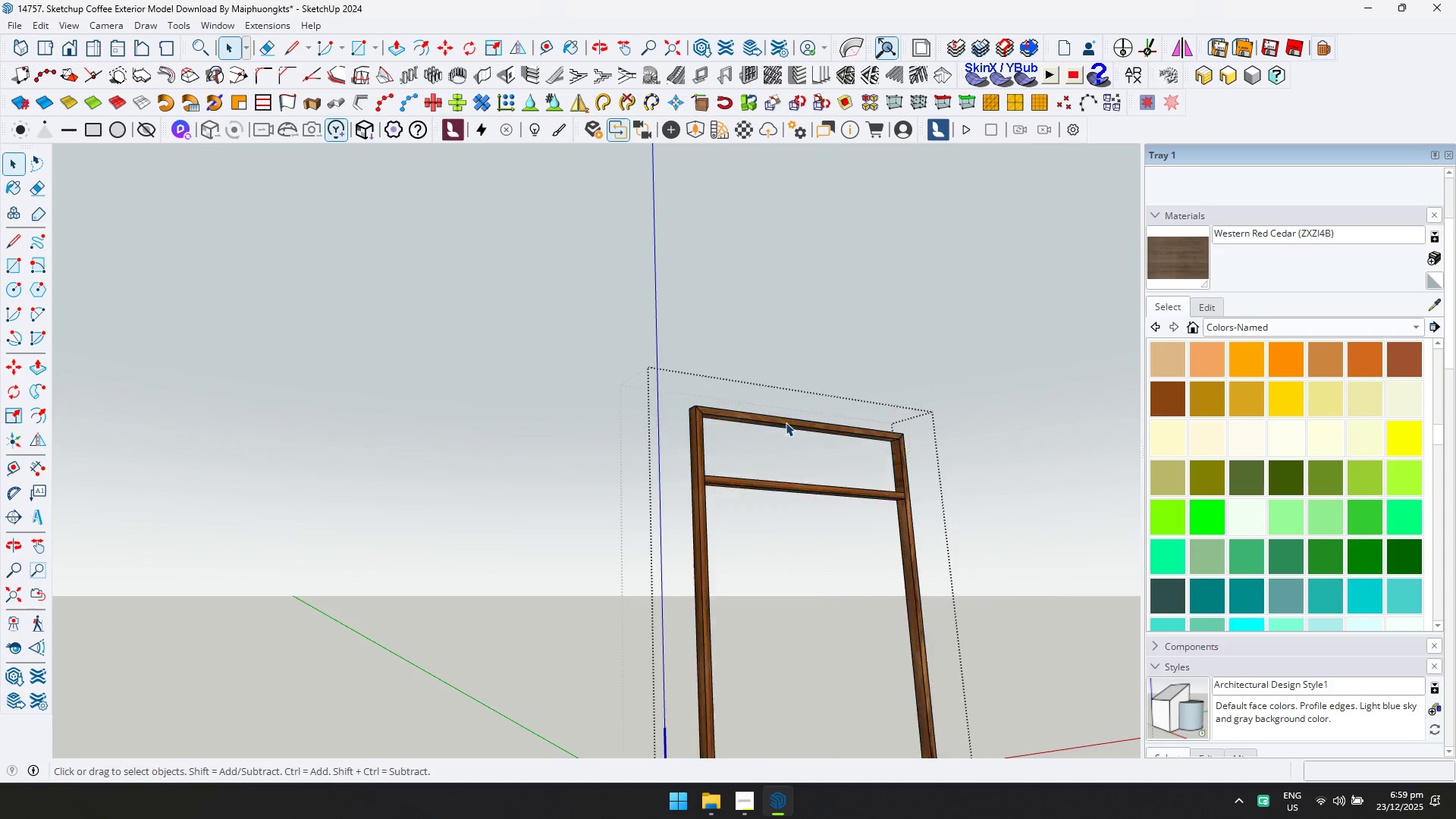 
triple_click([785, 422])
 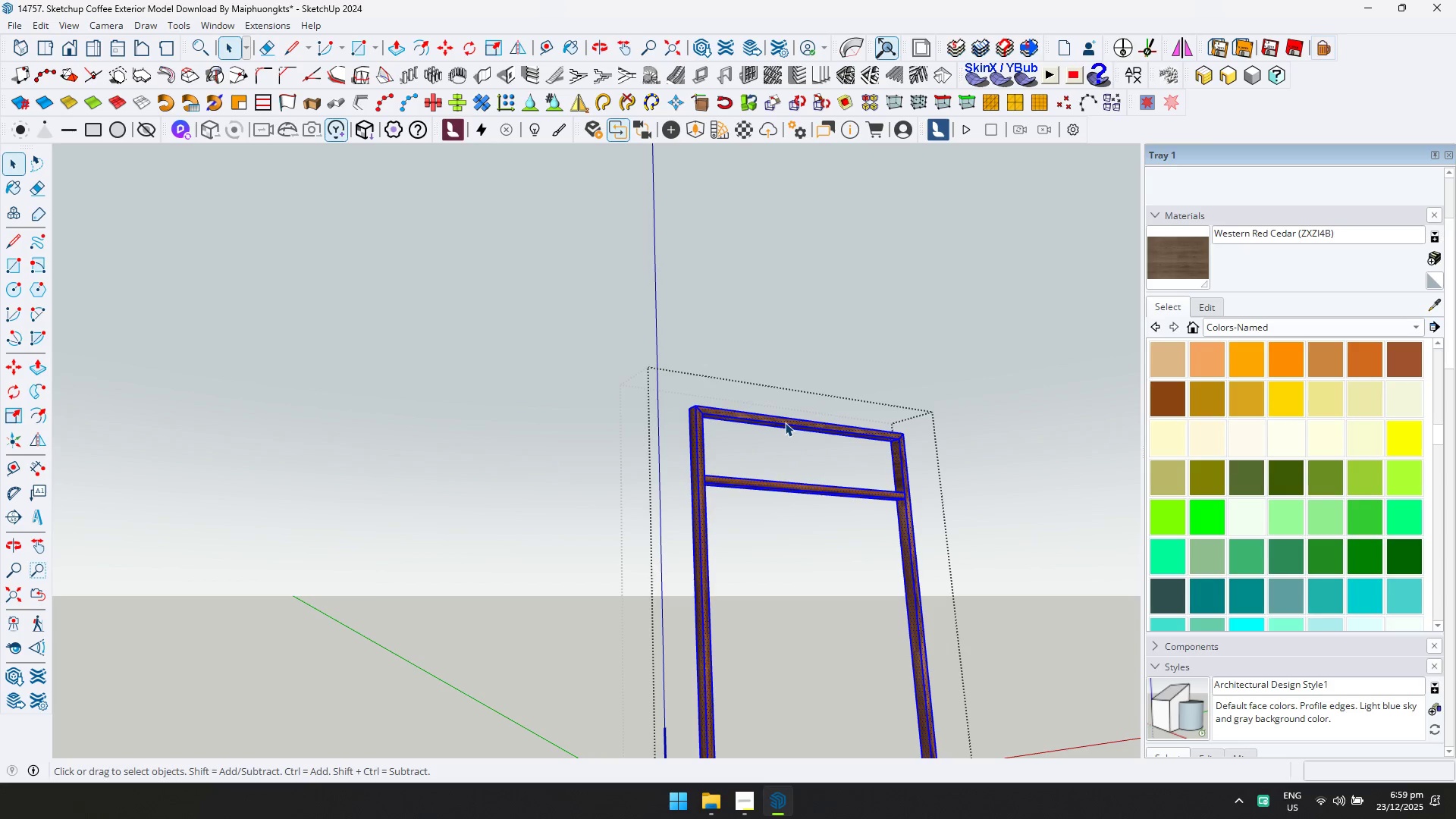 
triple_click([785, 422])
 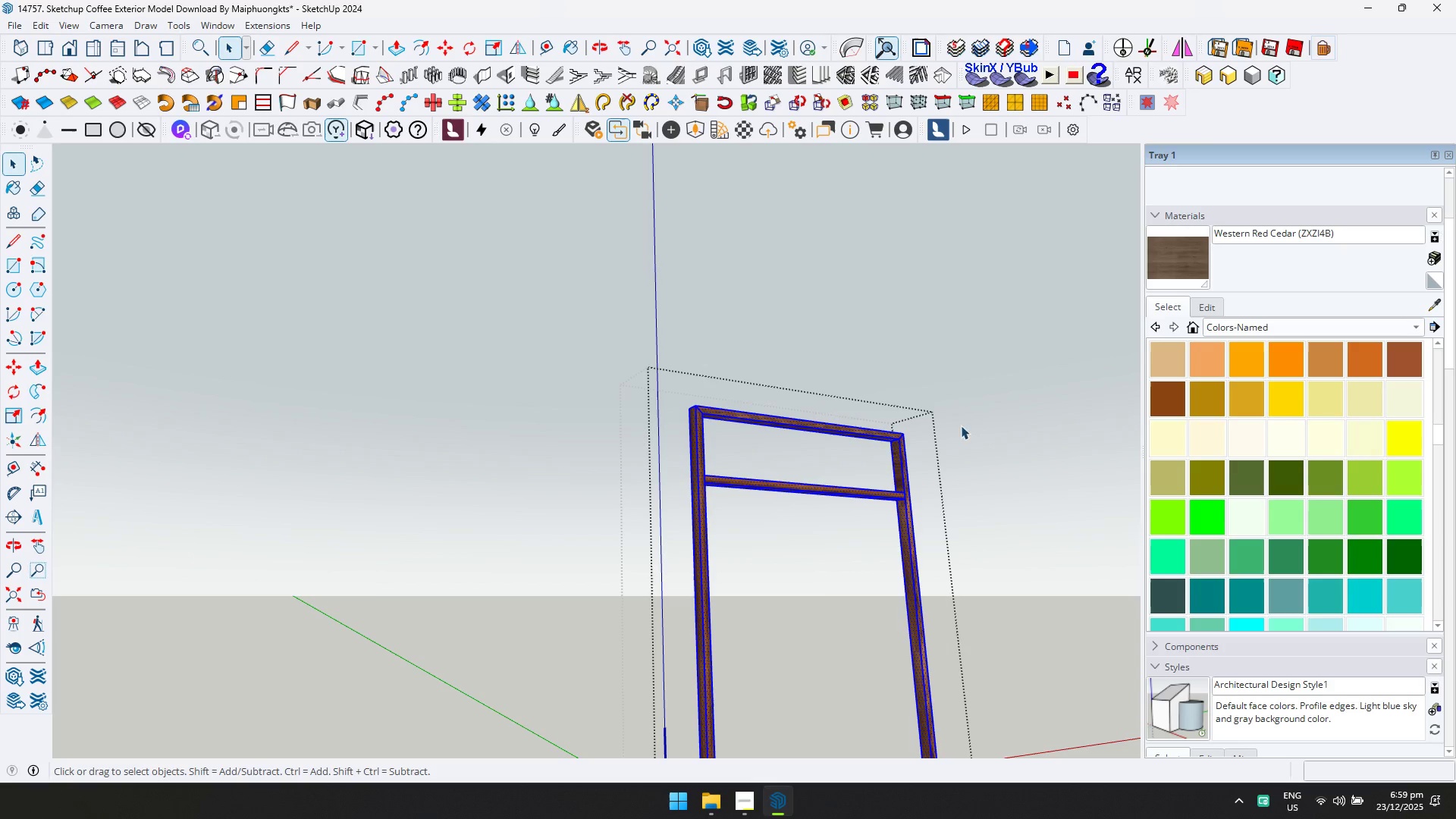 
key(Control+ControlLeft)
 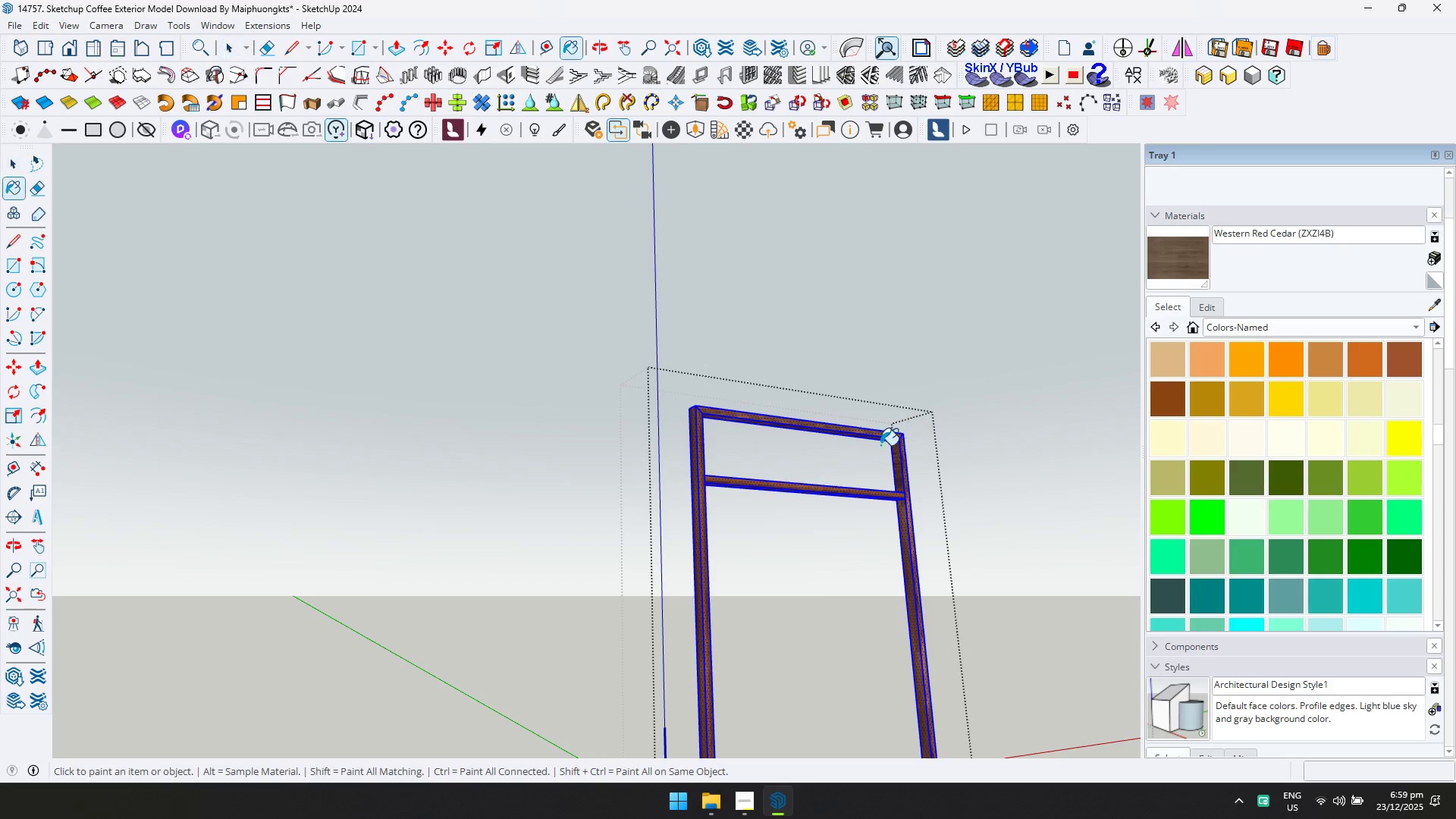 
left_click([897, 438])
 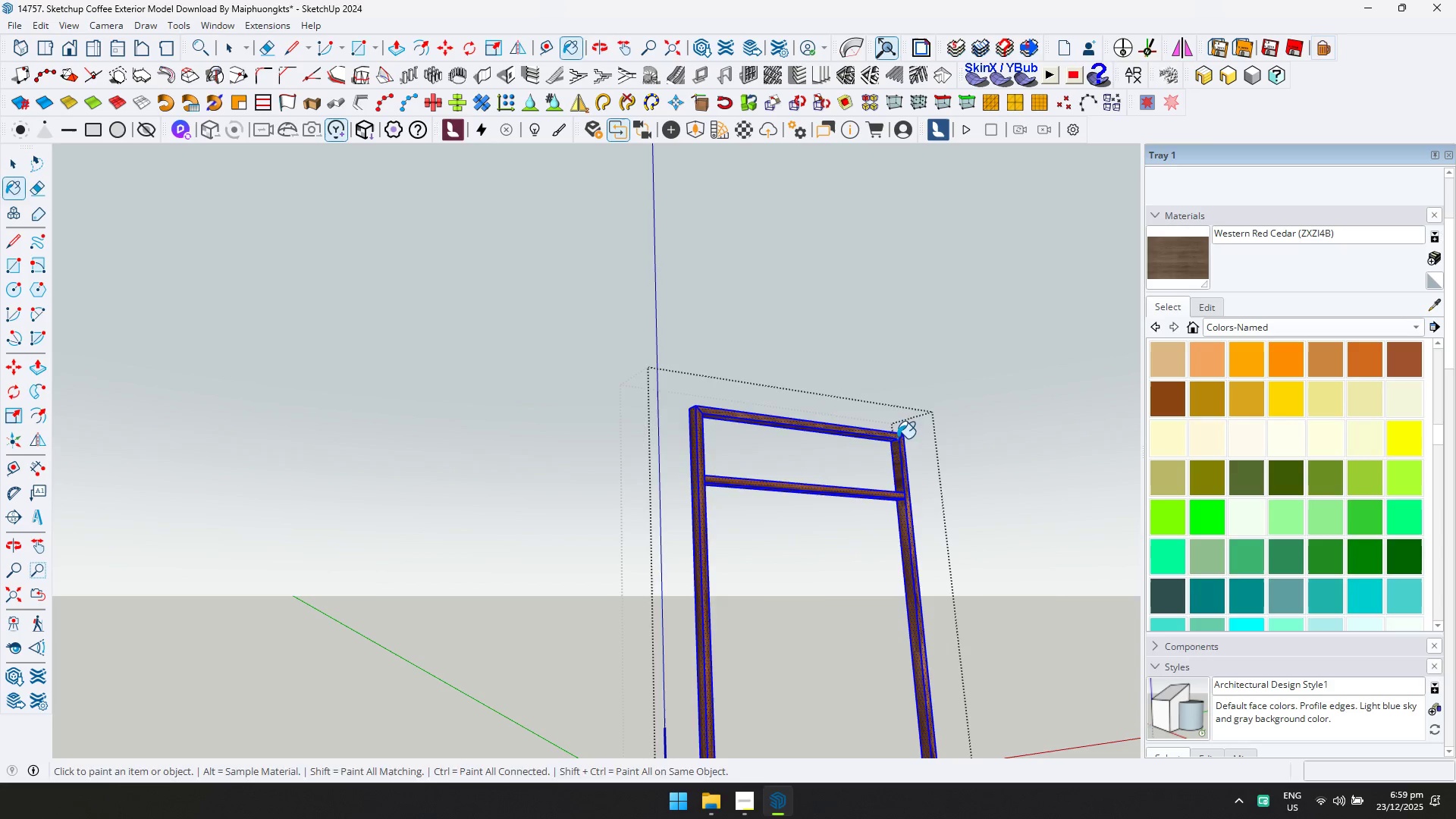 
key(Space)
 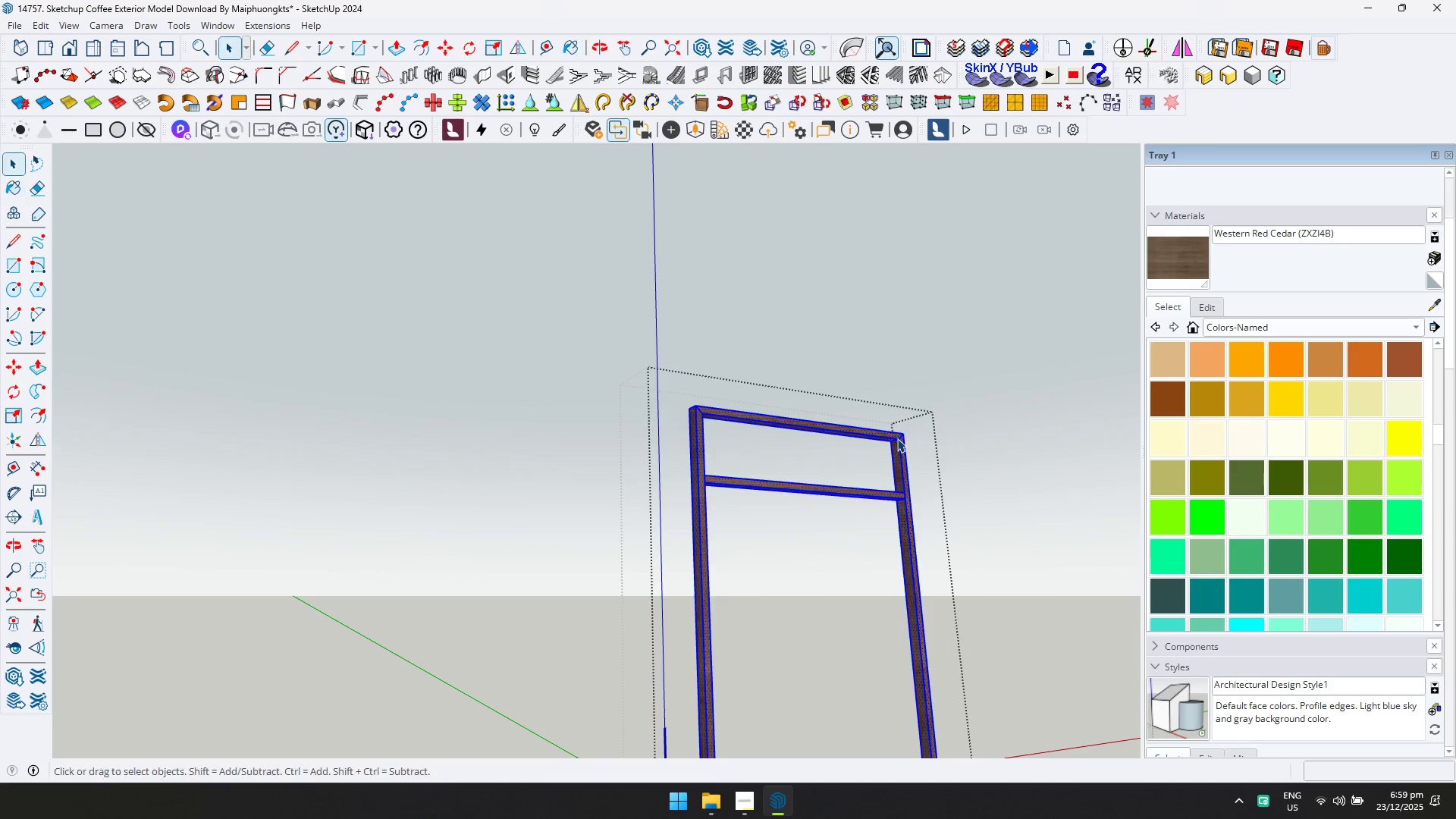 
key(Escape)
 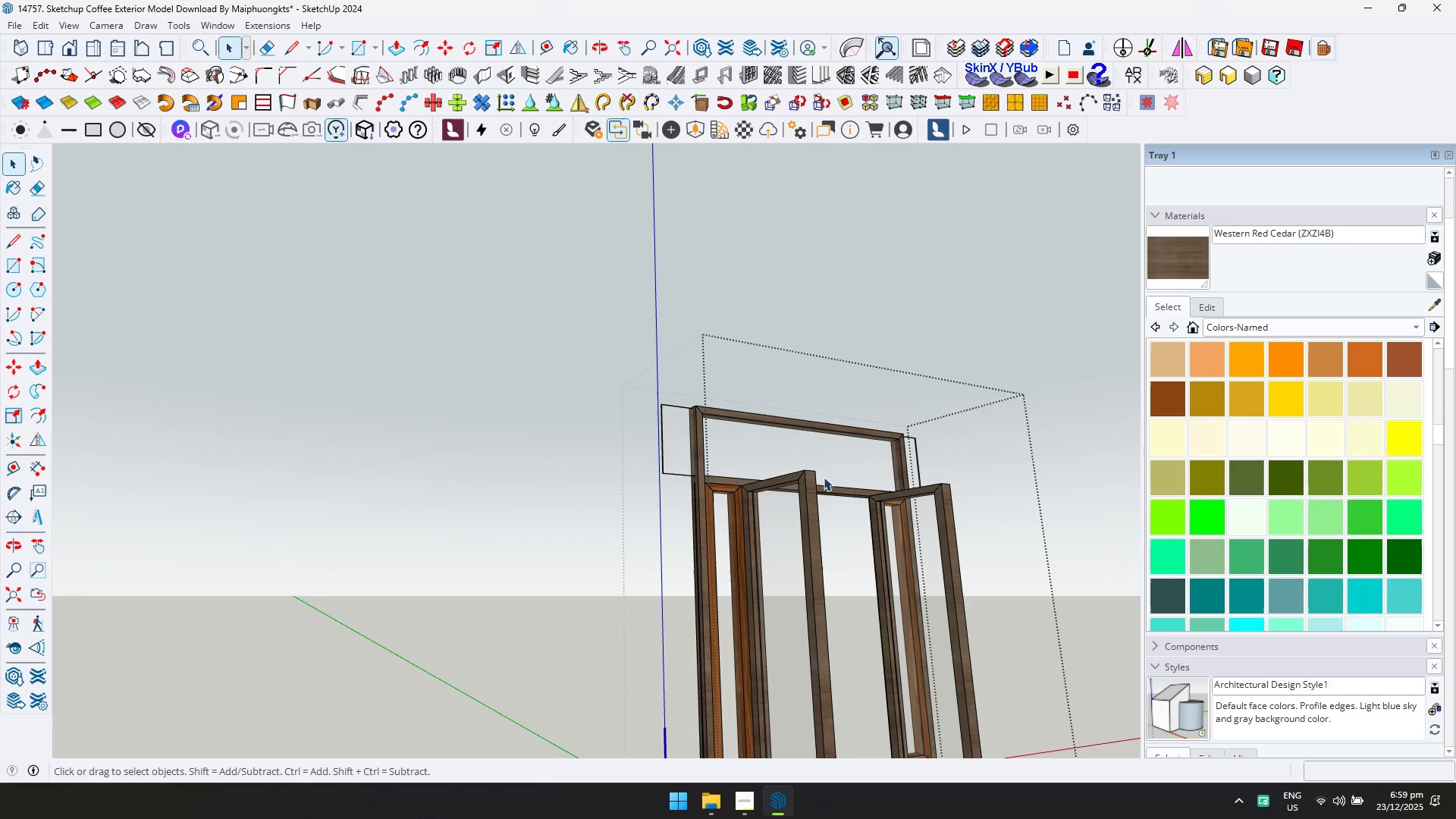 
key(Escape)
 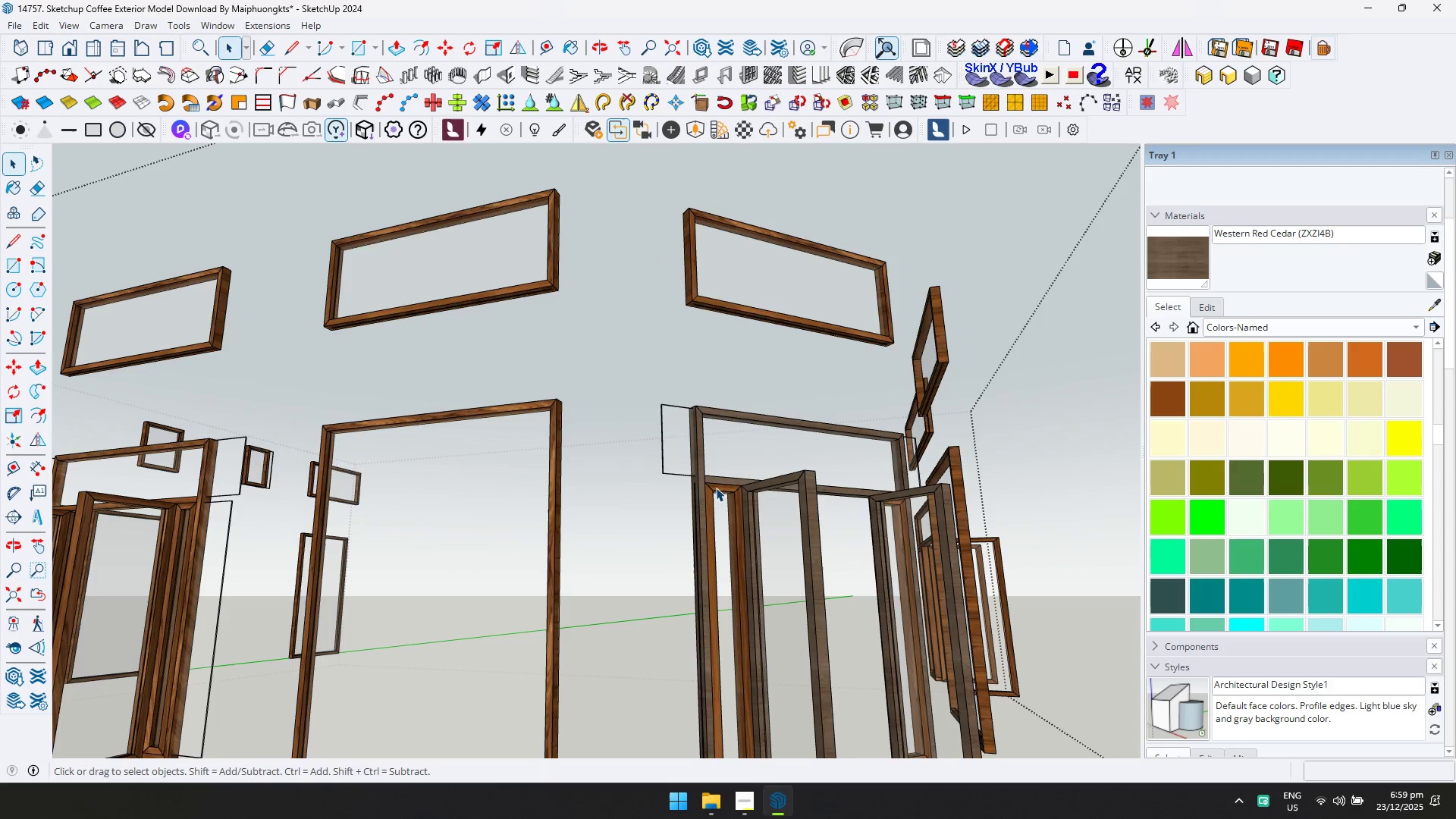 
double_click([716, 488])
 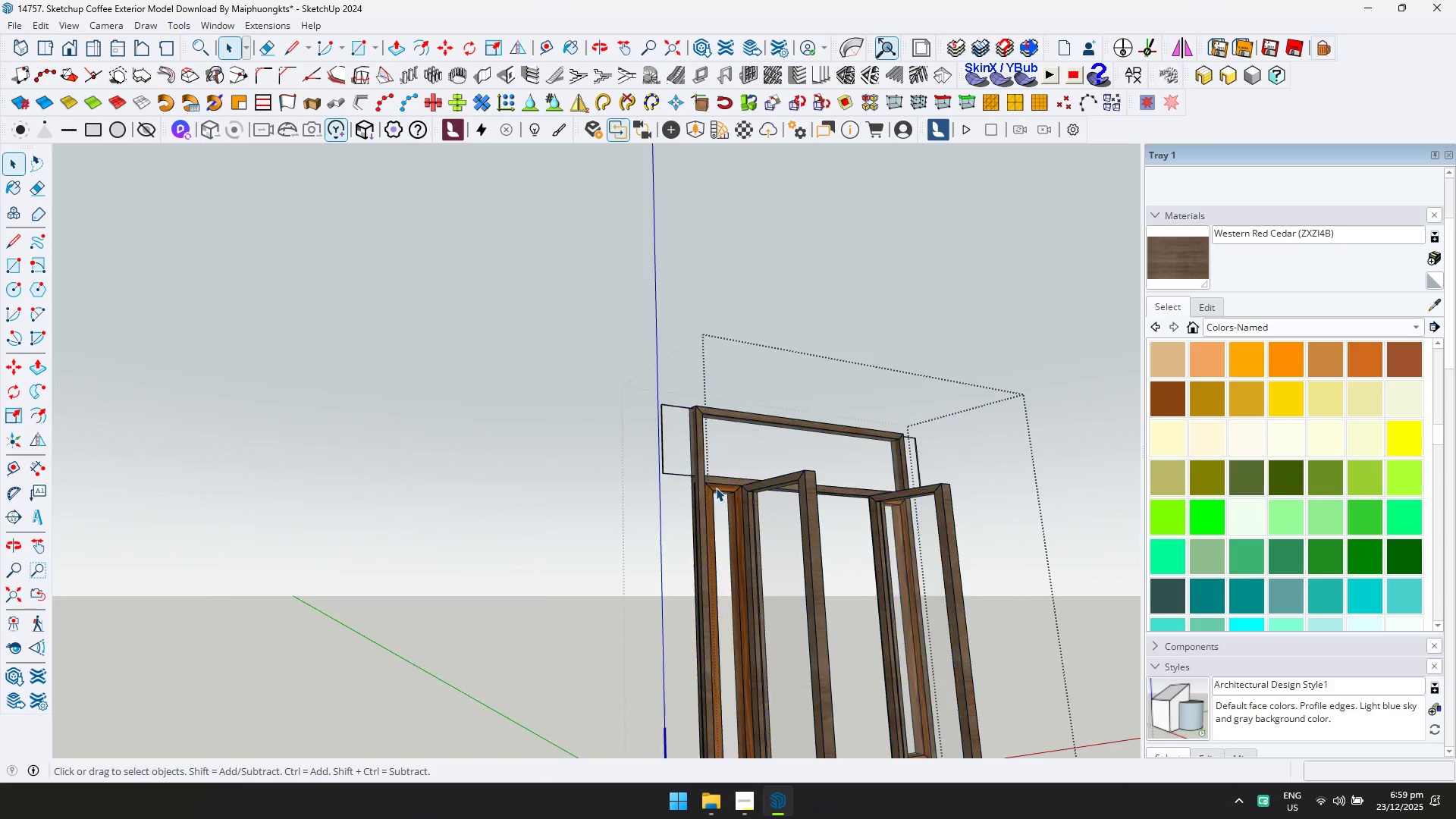 
triple_click([716, 488])
 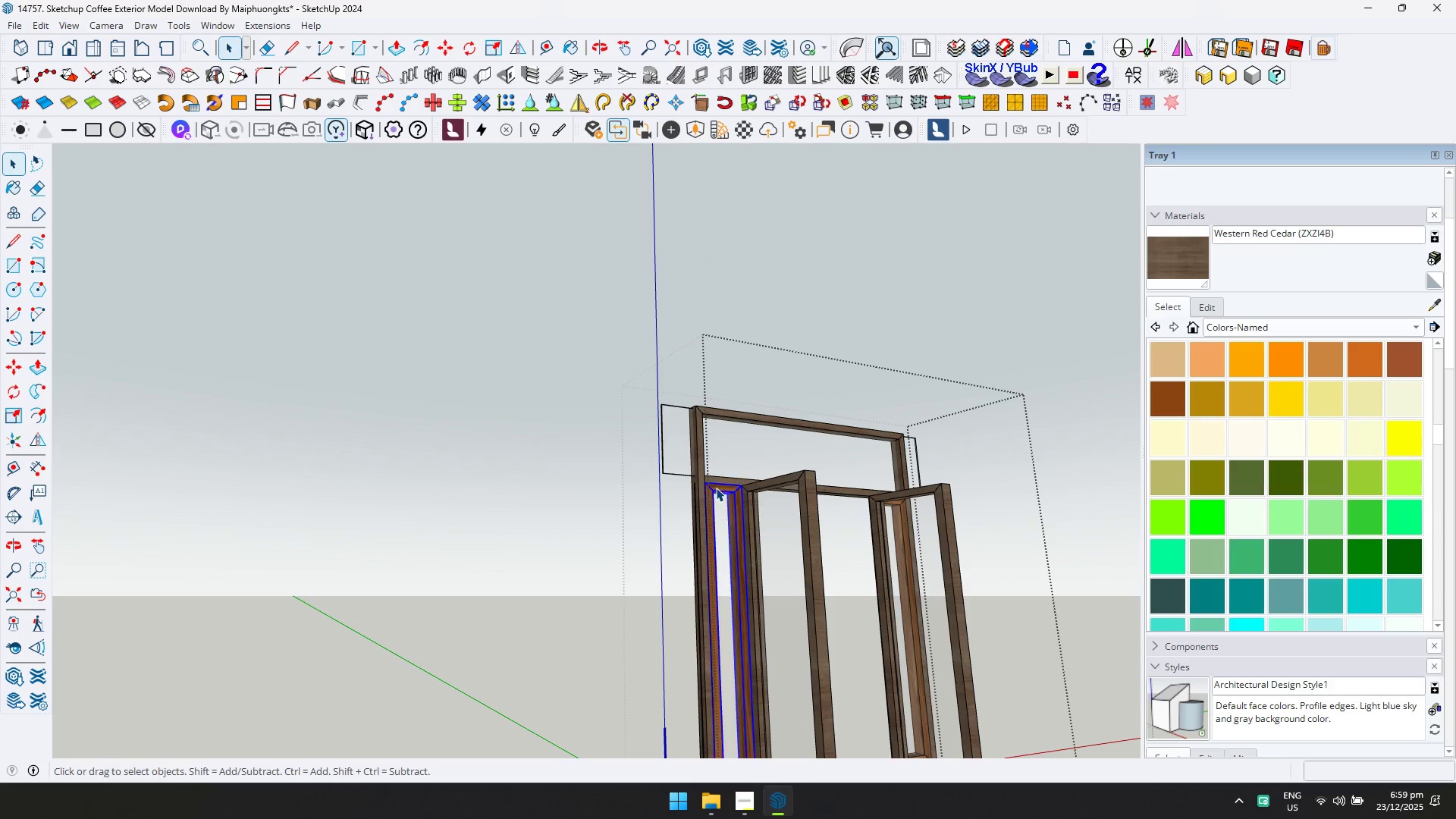 
triple_click([716, 488])
 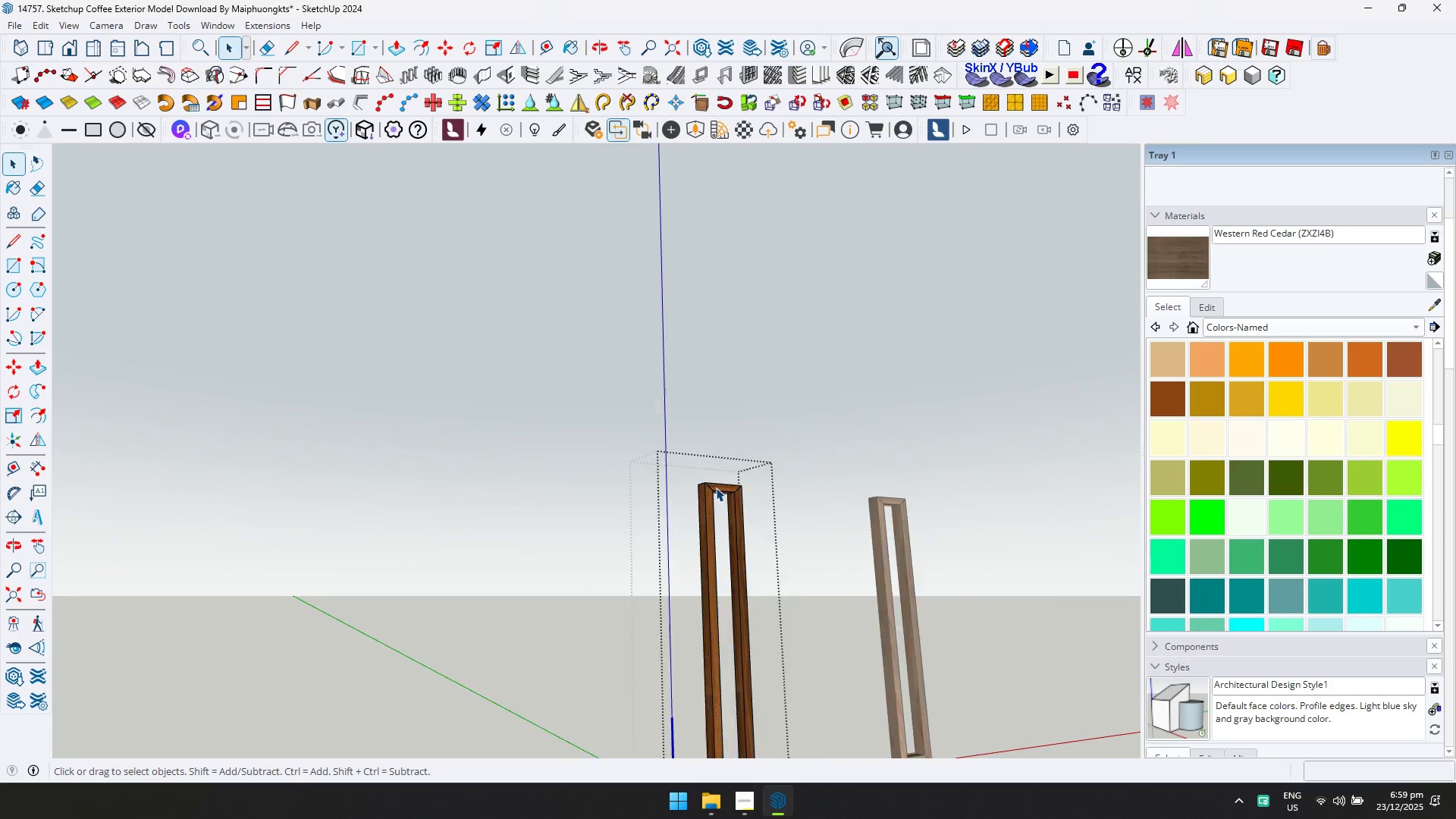 
triple_click([716, 488])
 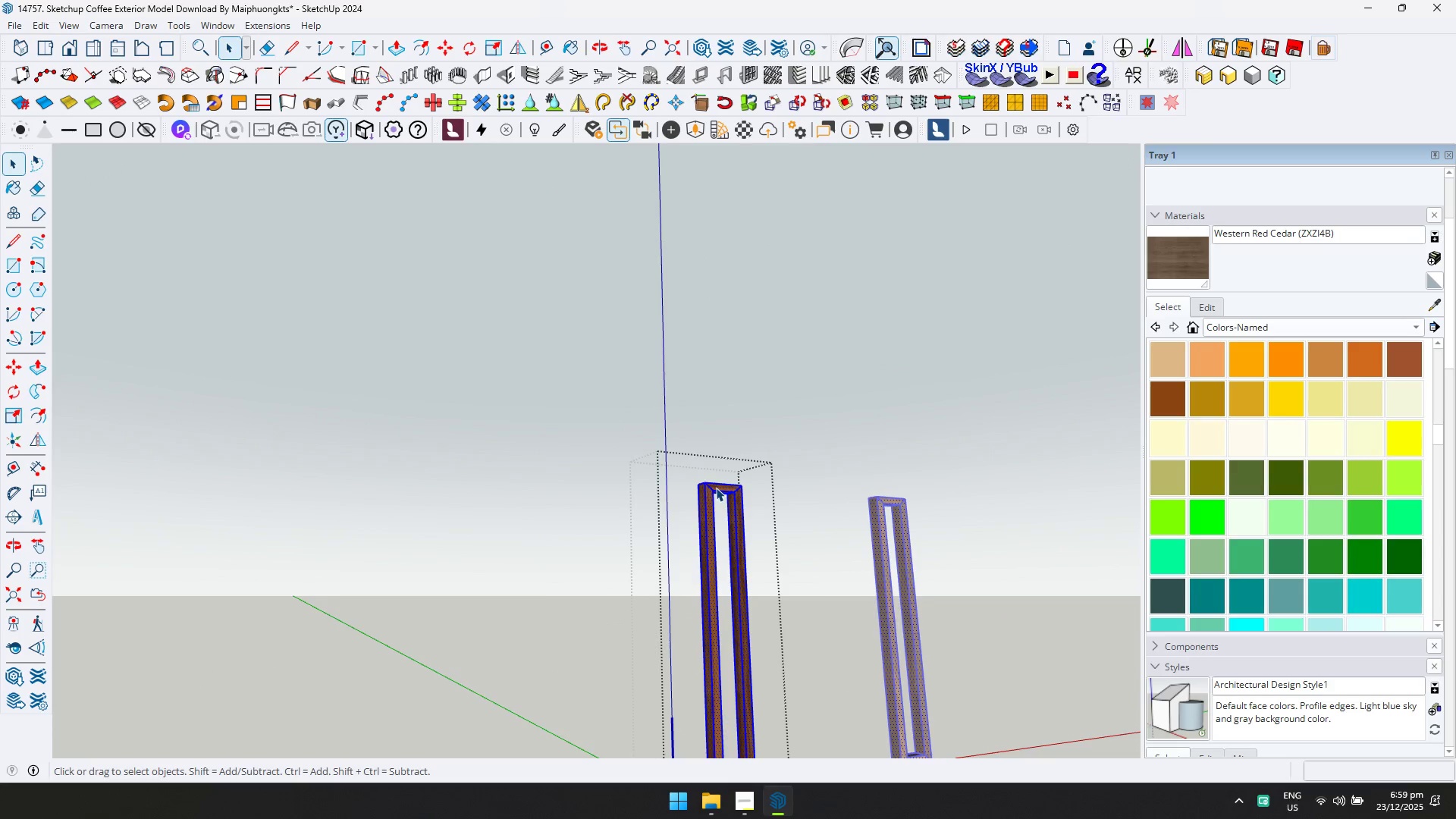 
key(Control+ControlLeft)
 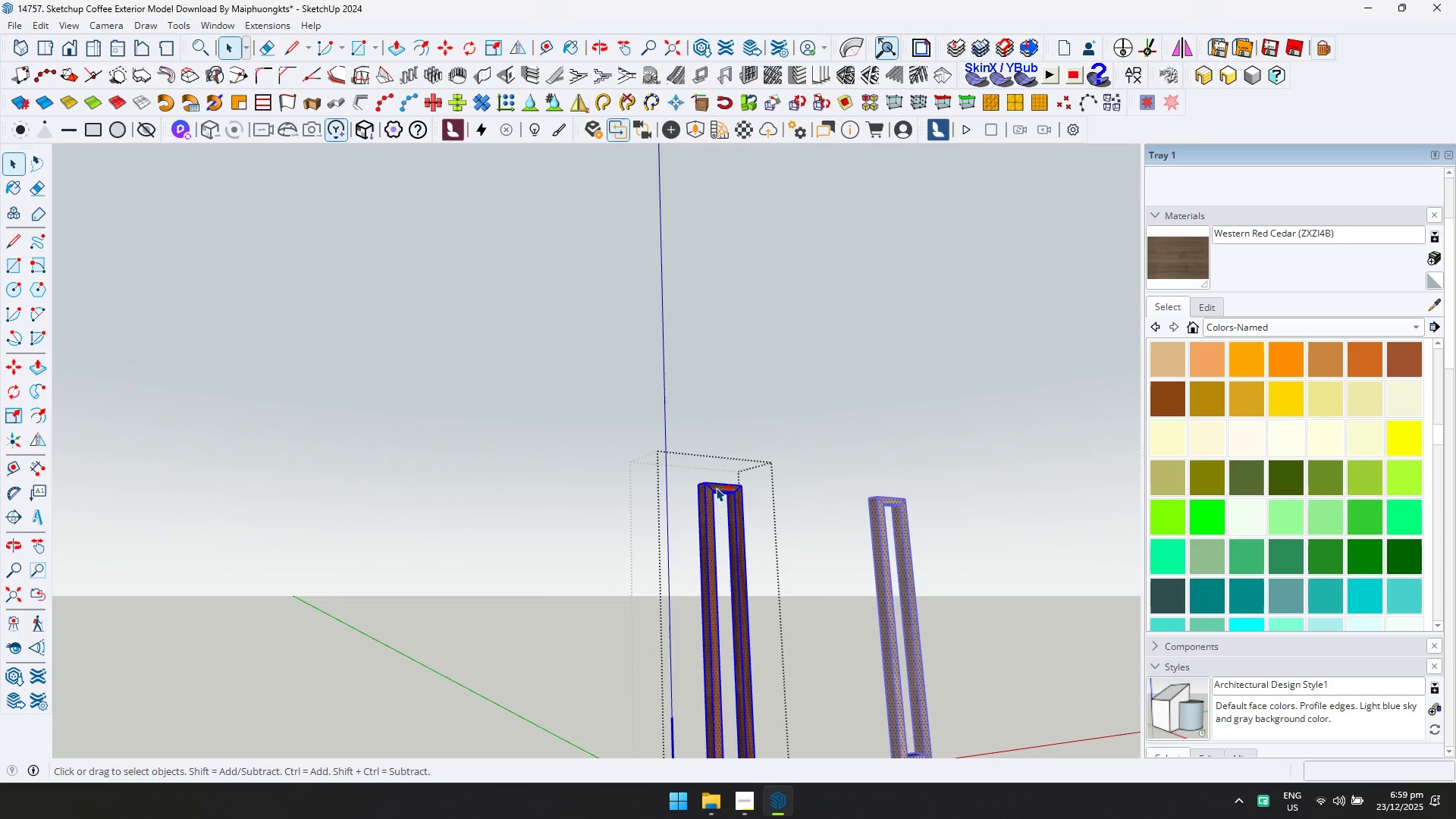 
key(Control+A)
 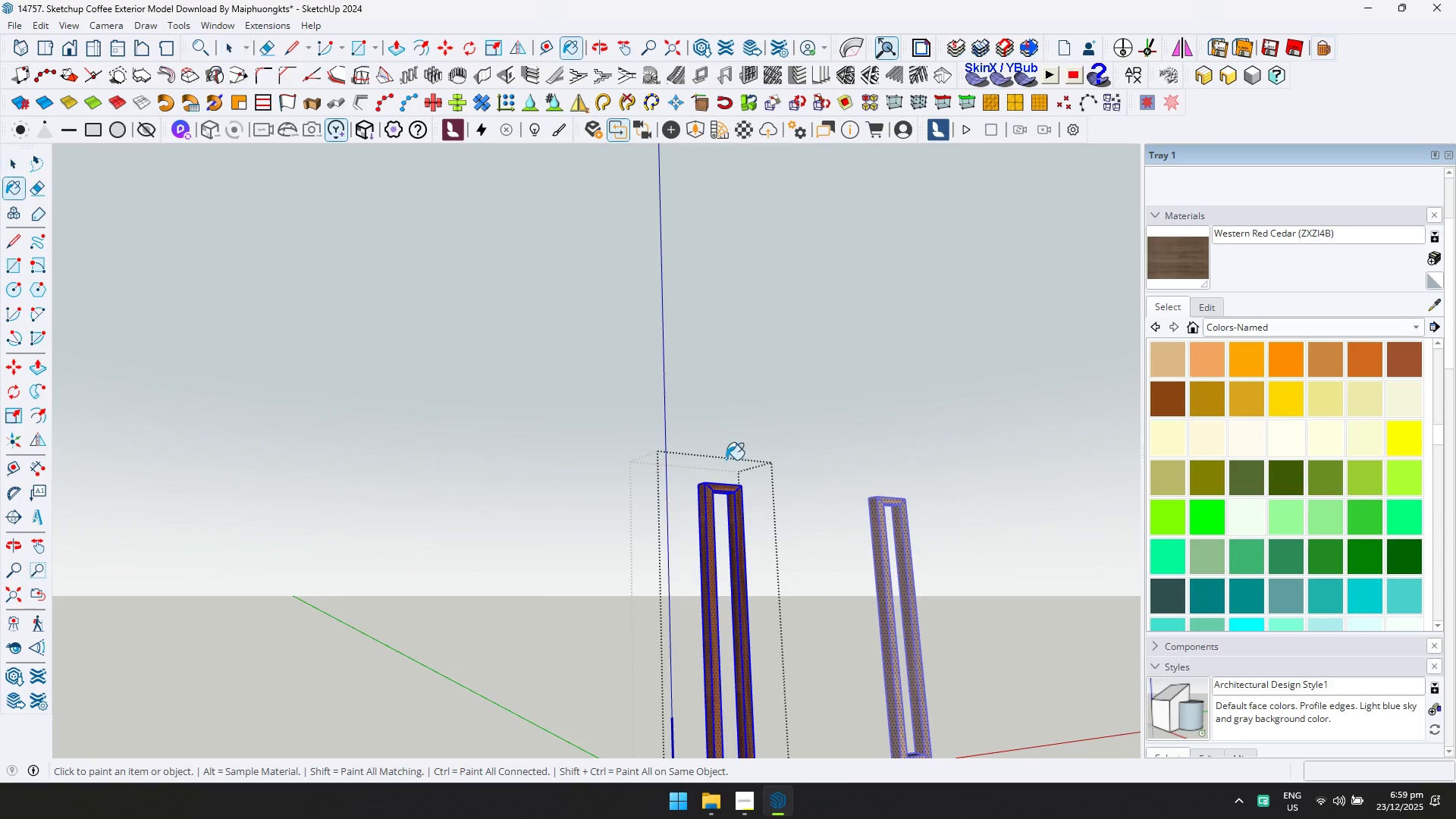 
left_click([728, 483])
 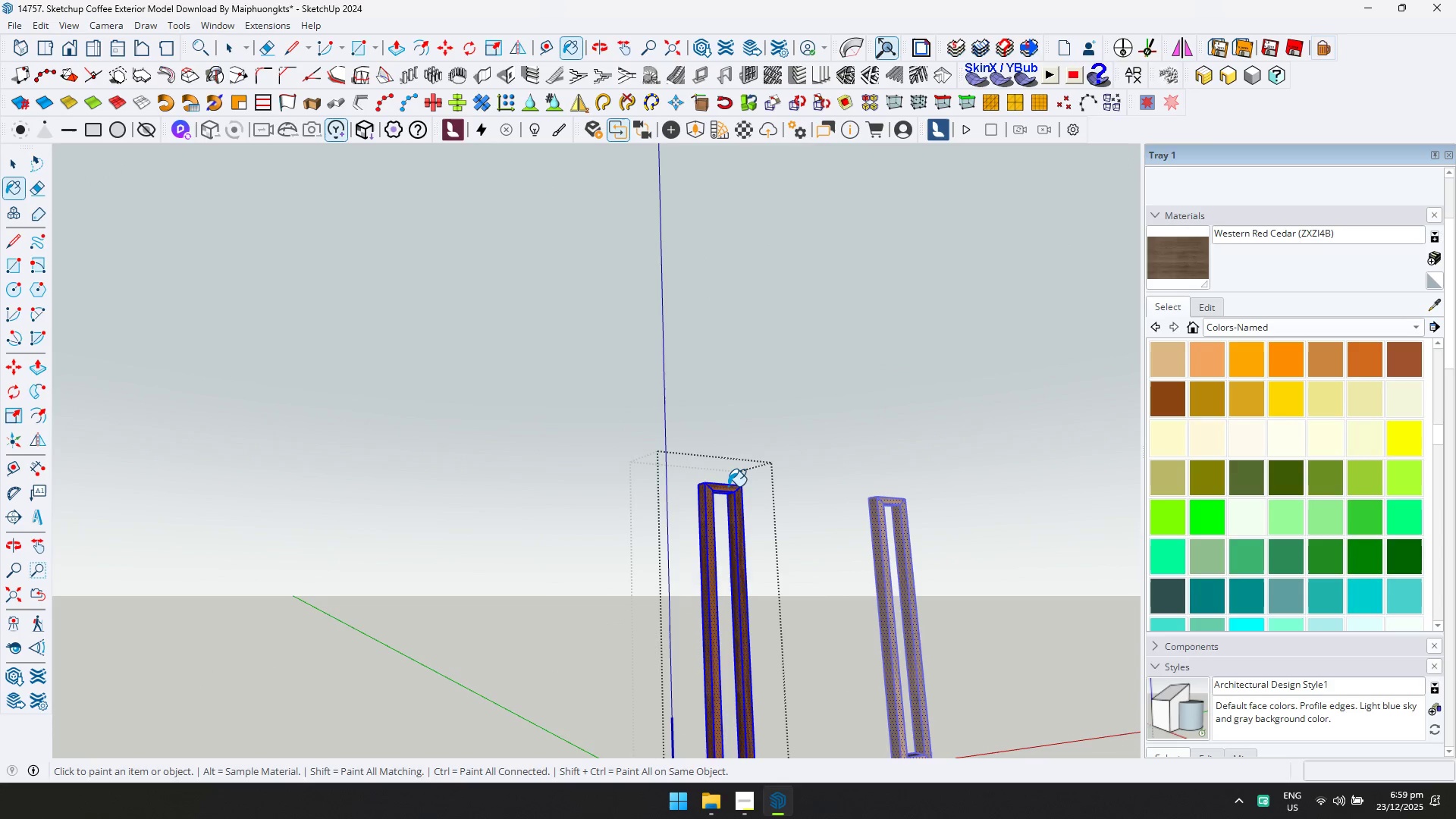 
key(Space)
 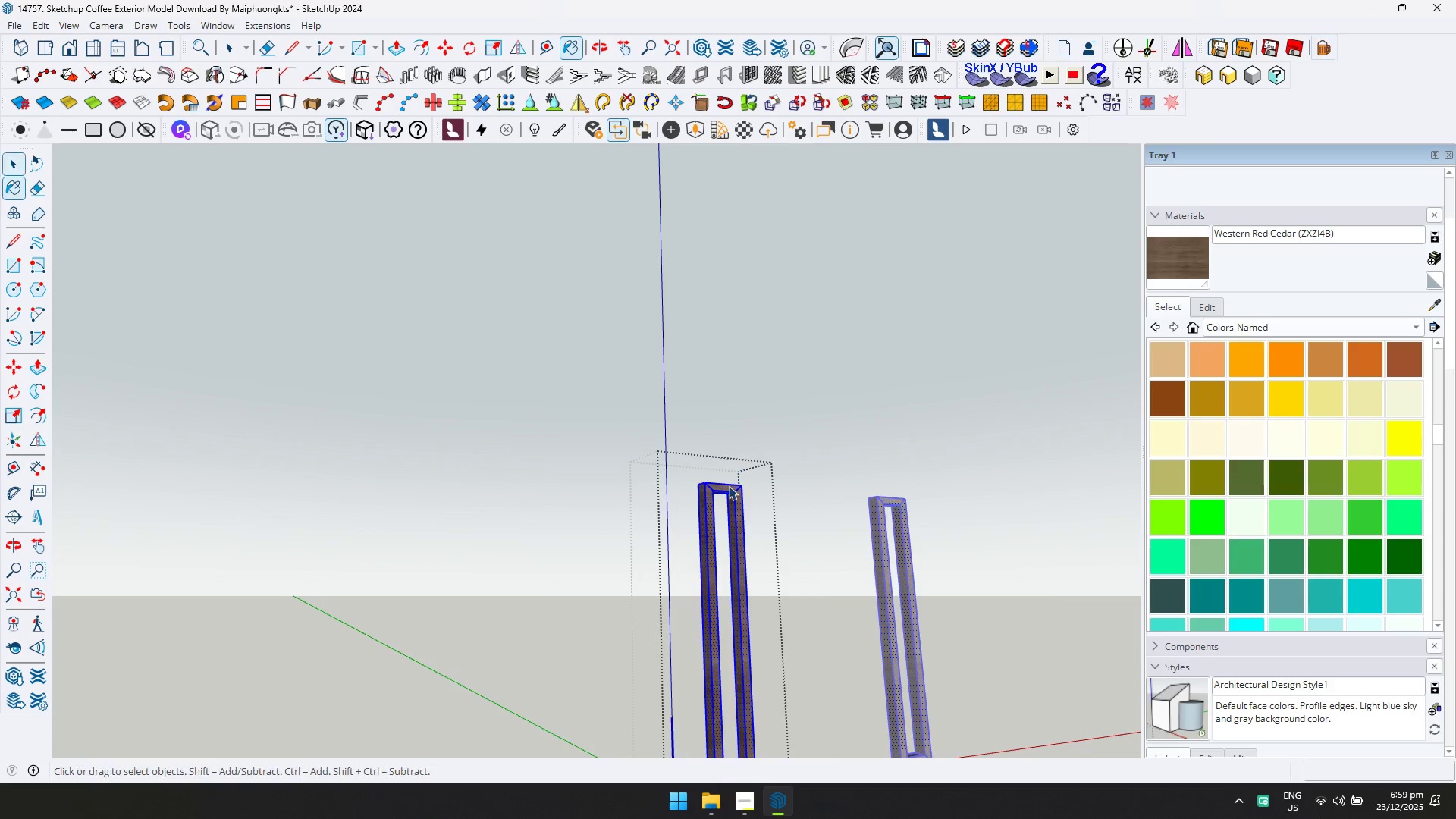 
key(Escape)
 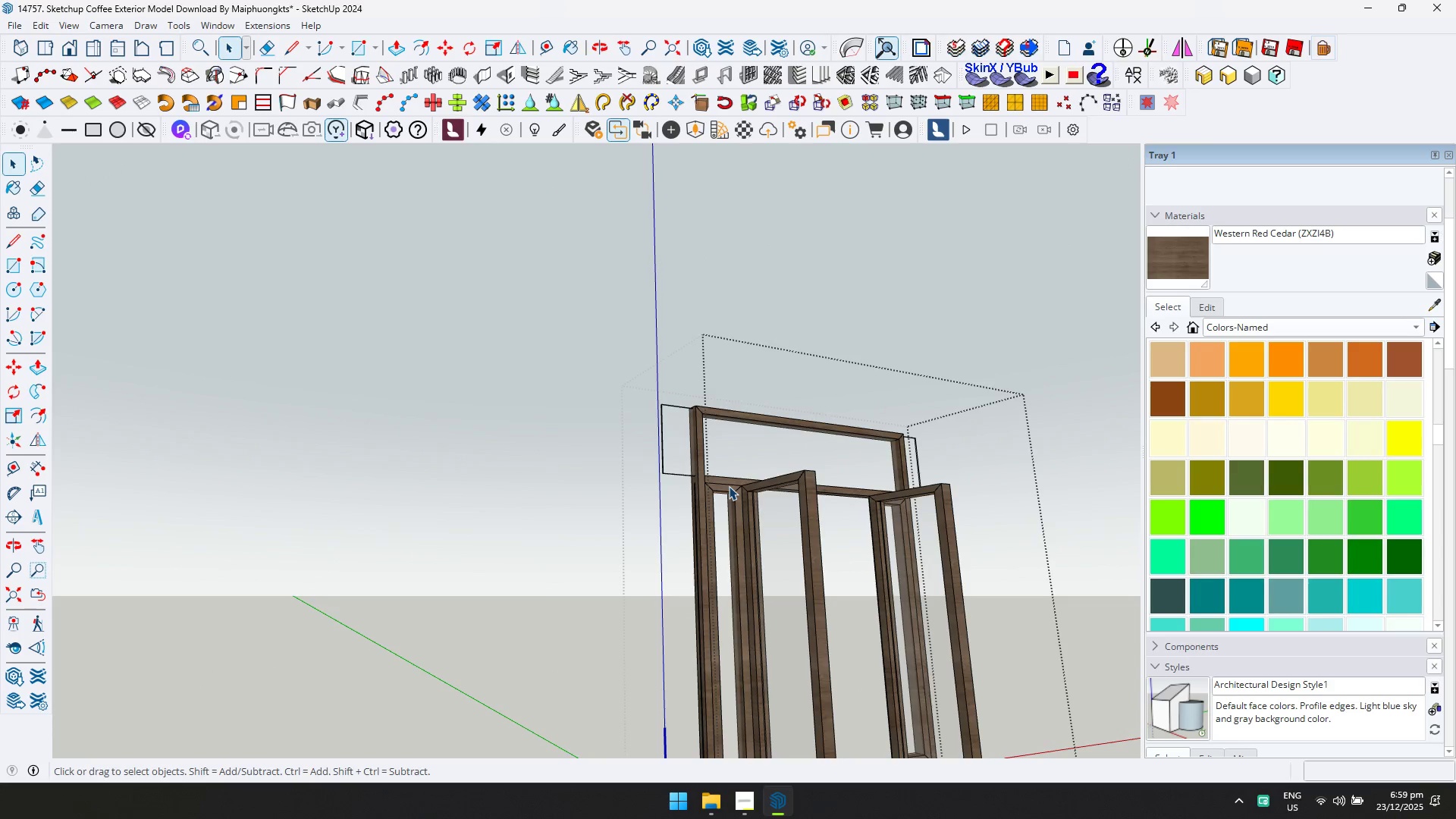 
key(Alt+AltLeft)
 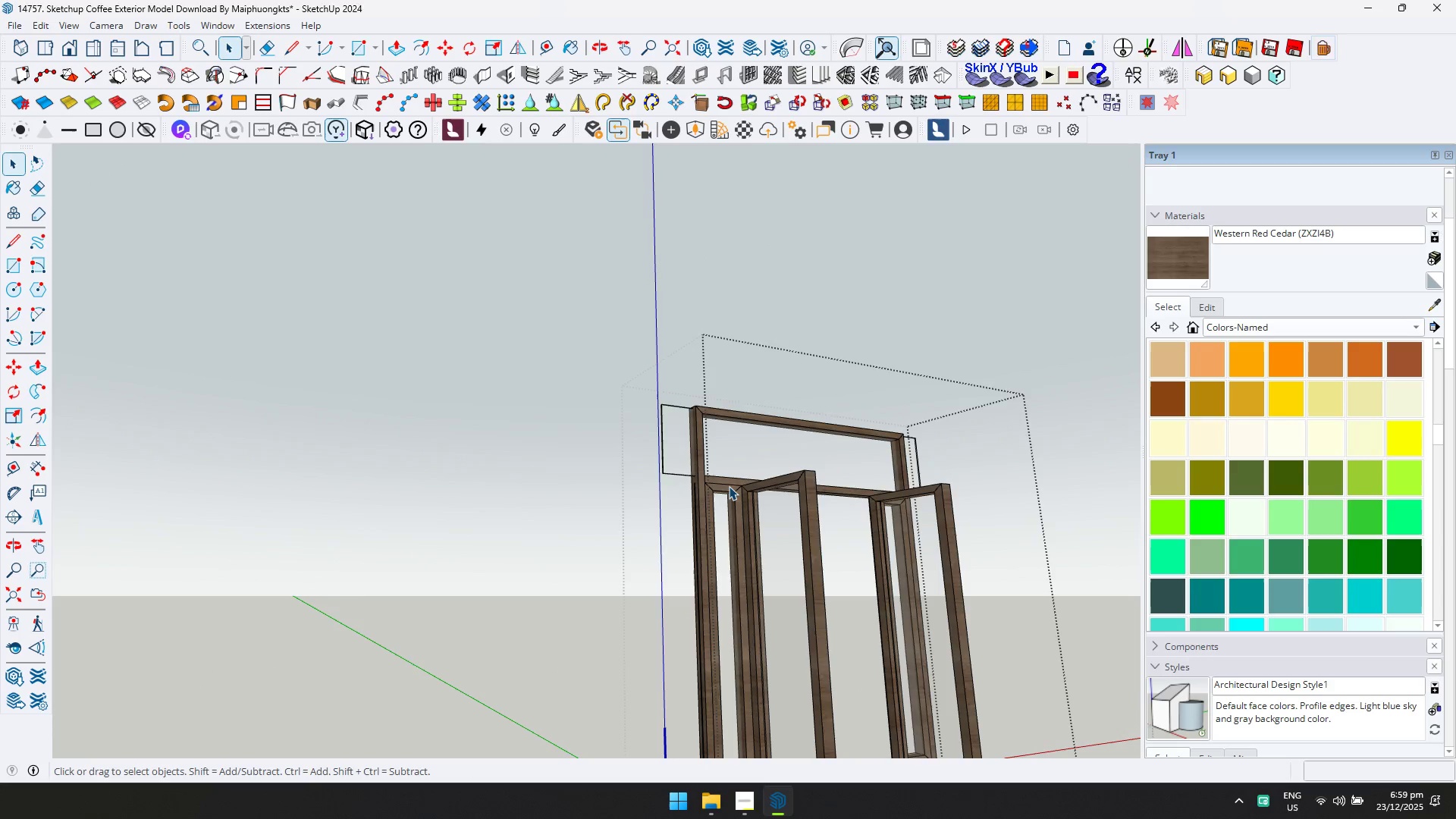 
key(Alt+Tab)